 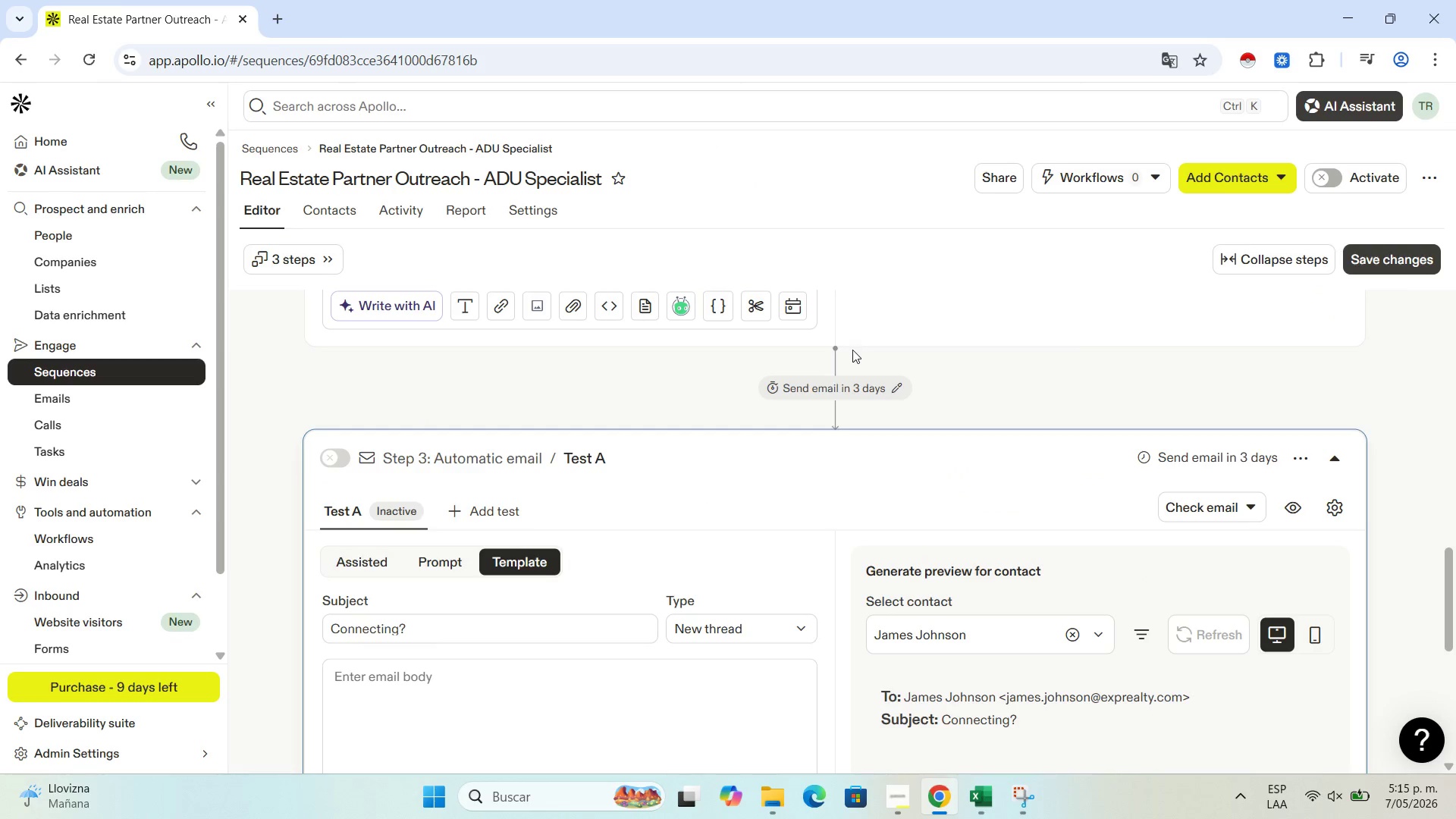 
left_click([898, 444])
 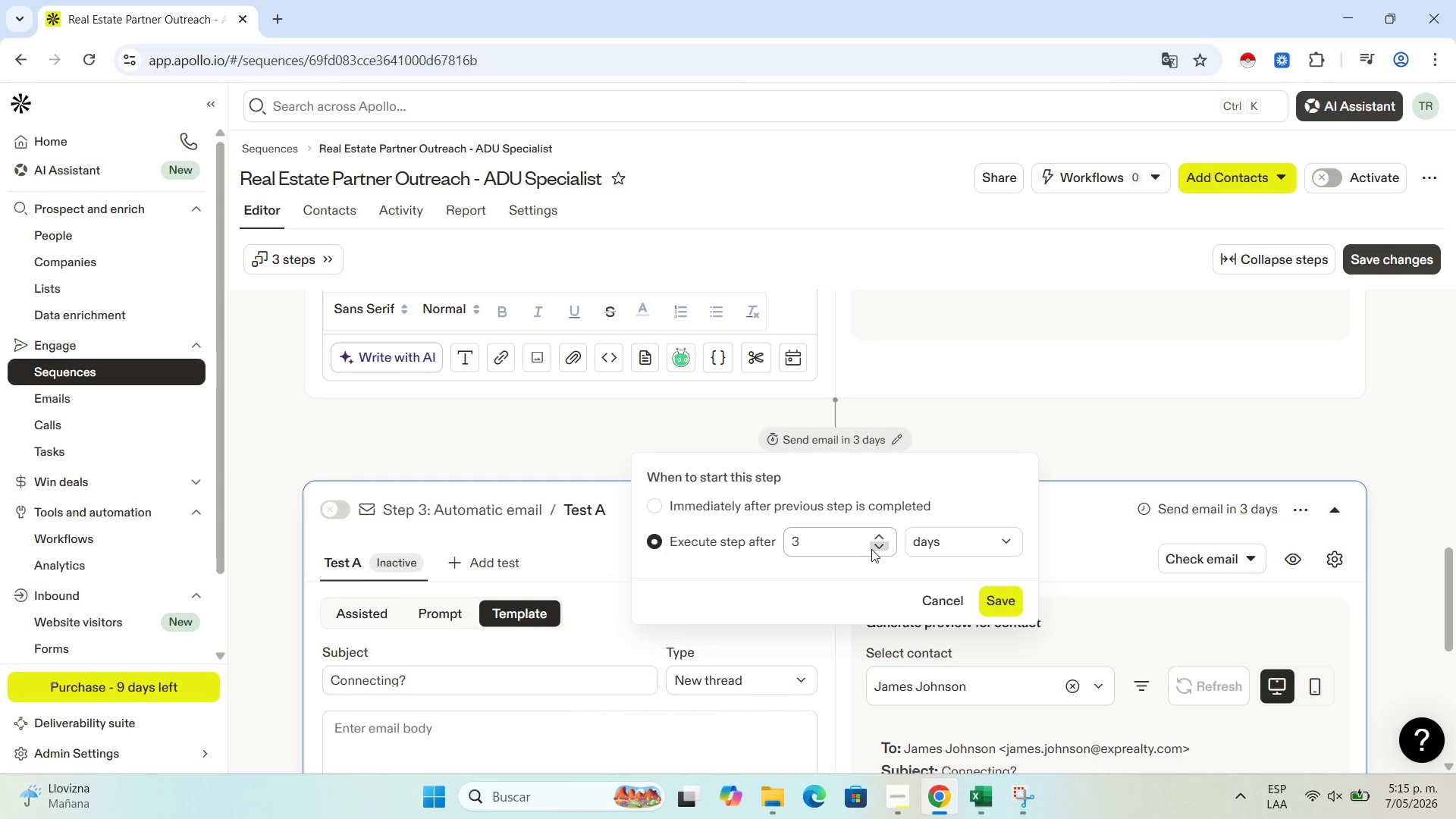 
left_click([880, 534])
 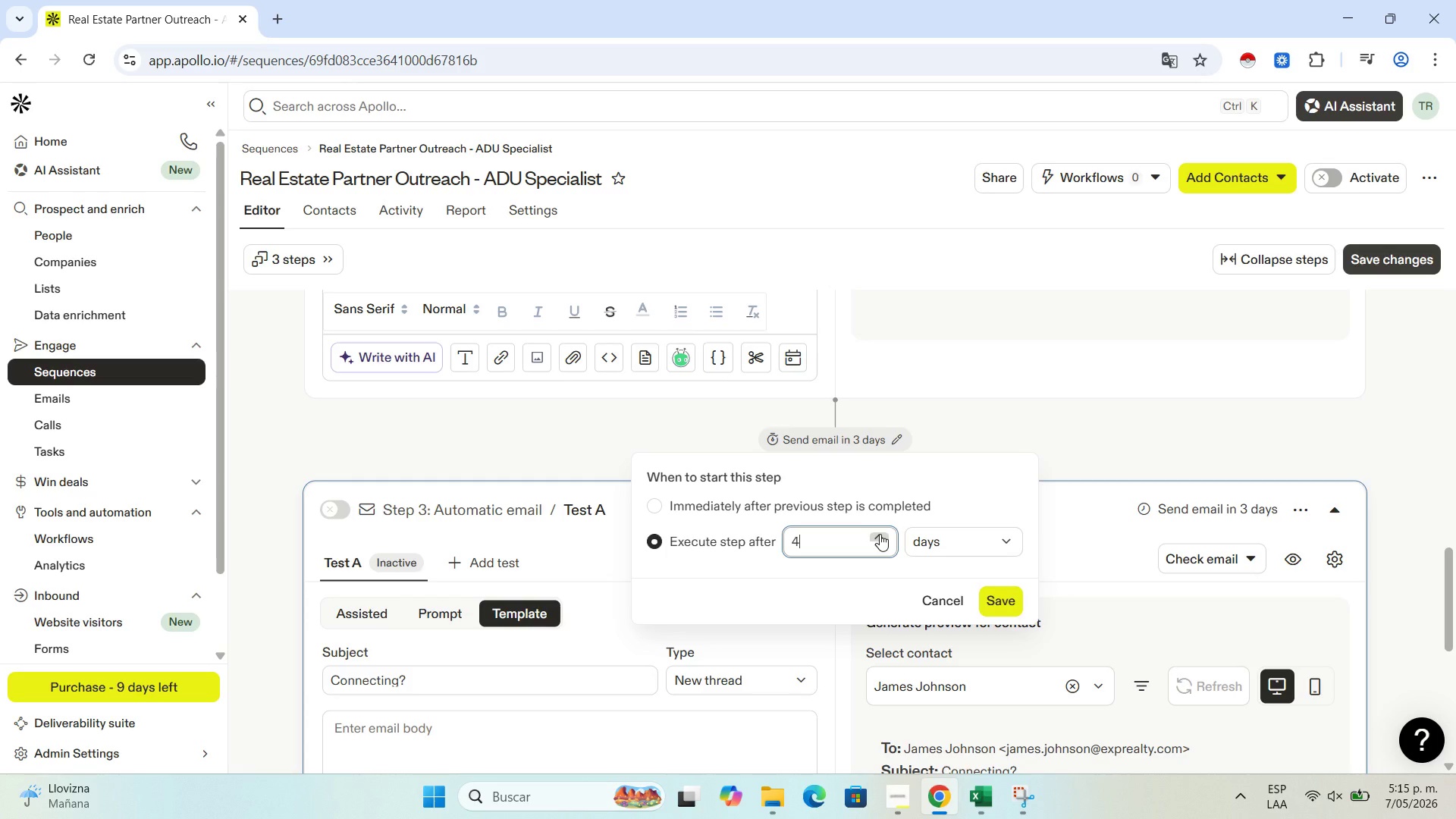 
left_click([880, 534])
 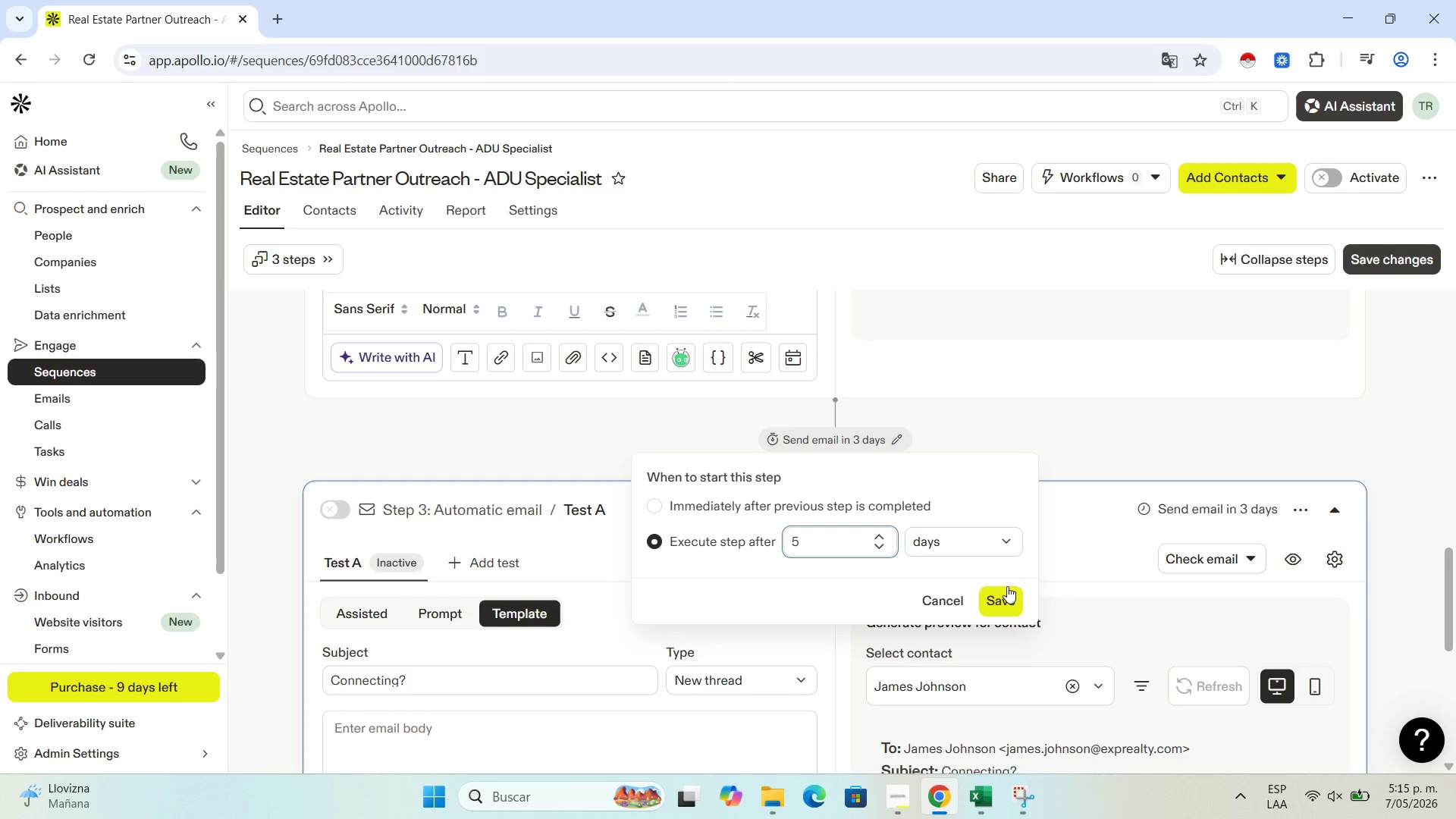 
left_click([1007, 588])
 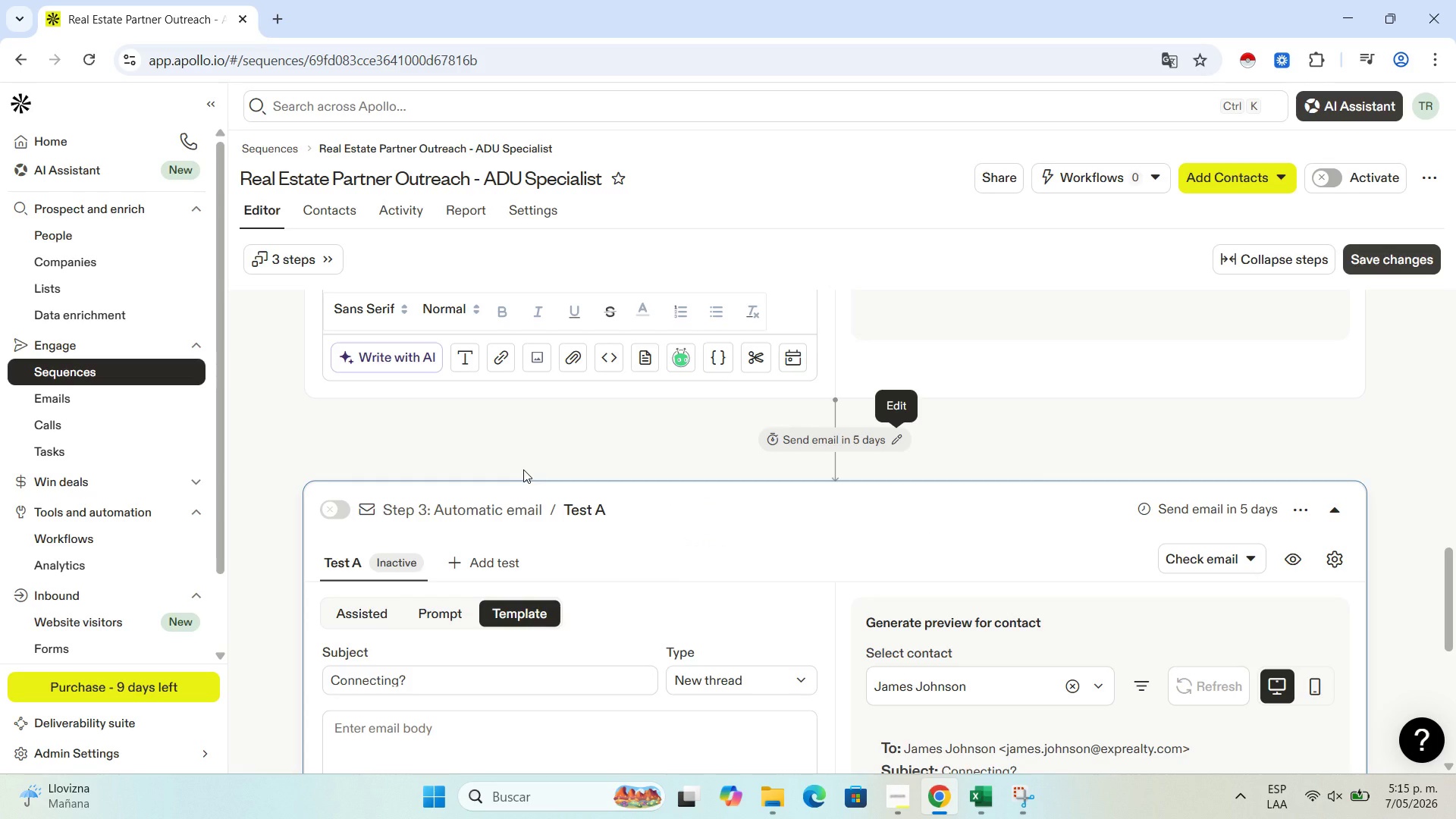 
scroll: coordinate [523, 469], scroll_direction: down, amount: 3.0
 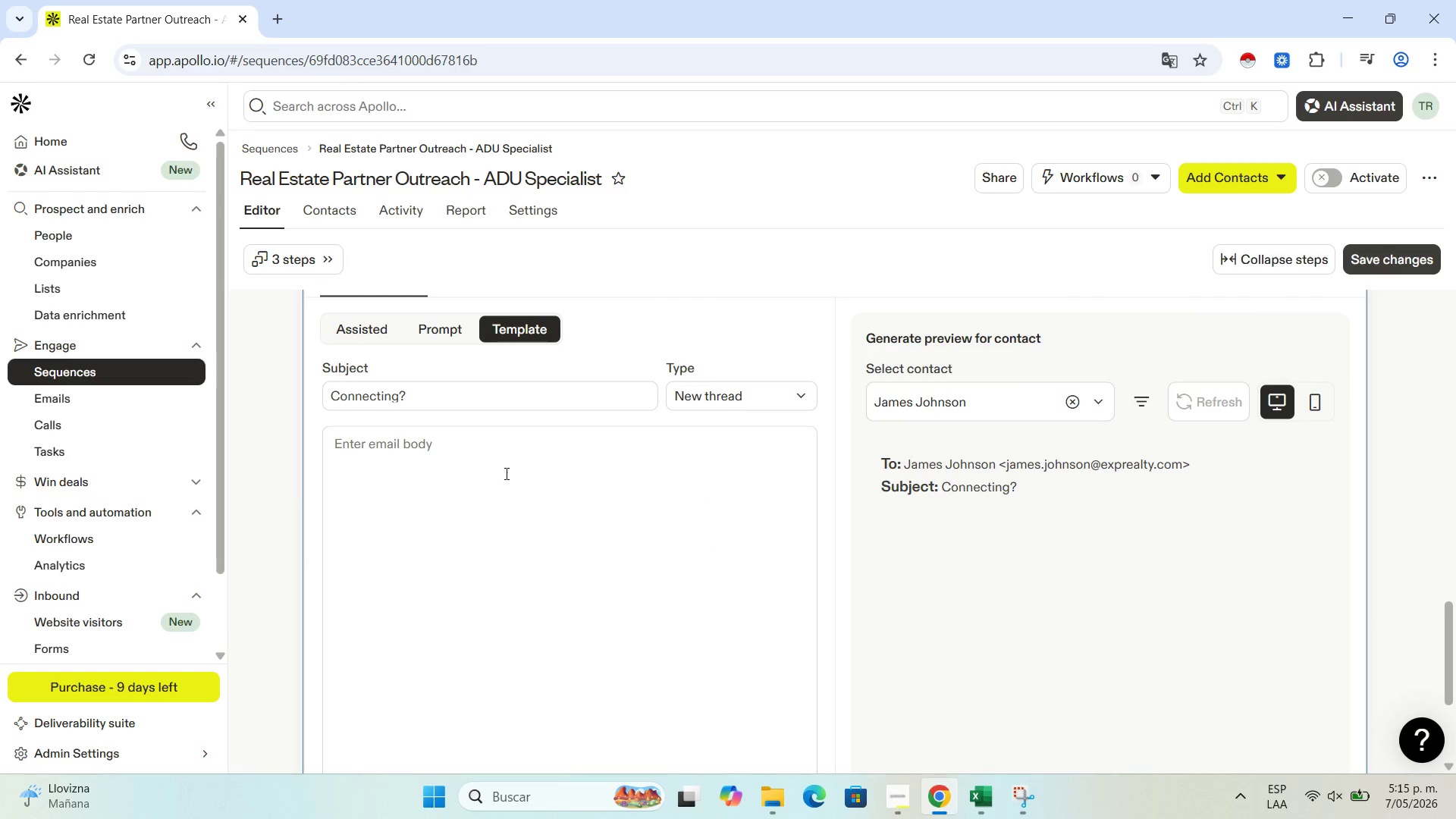 
left_click([503, 456])
 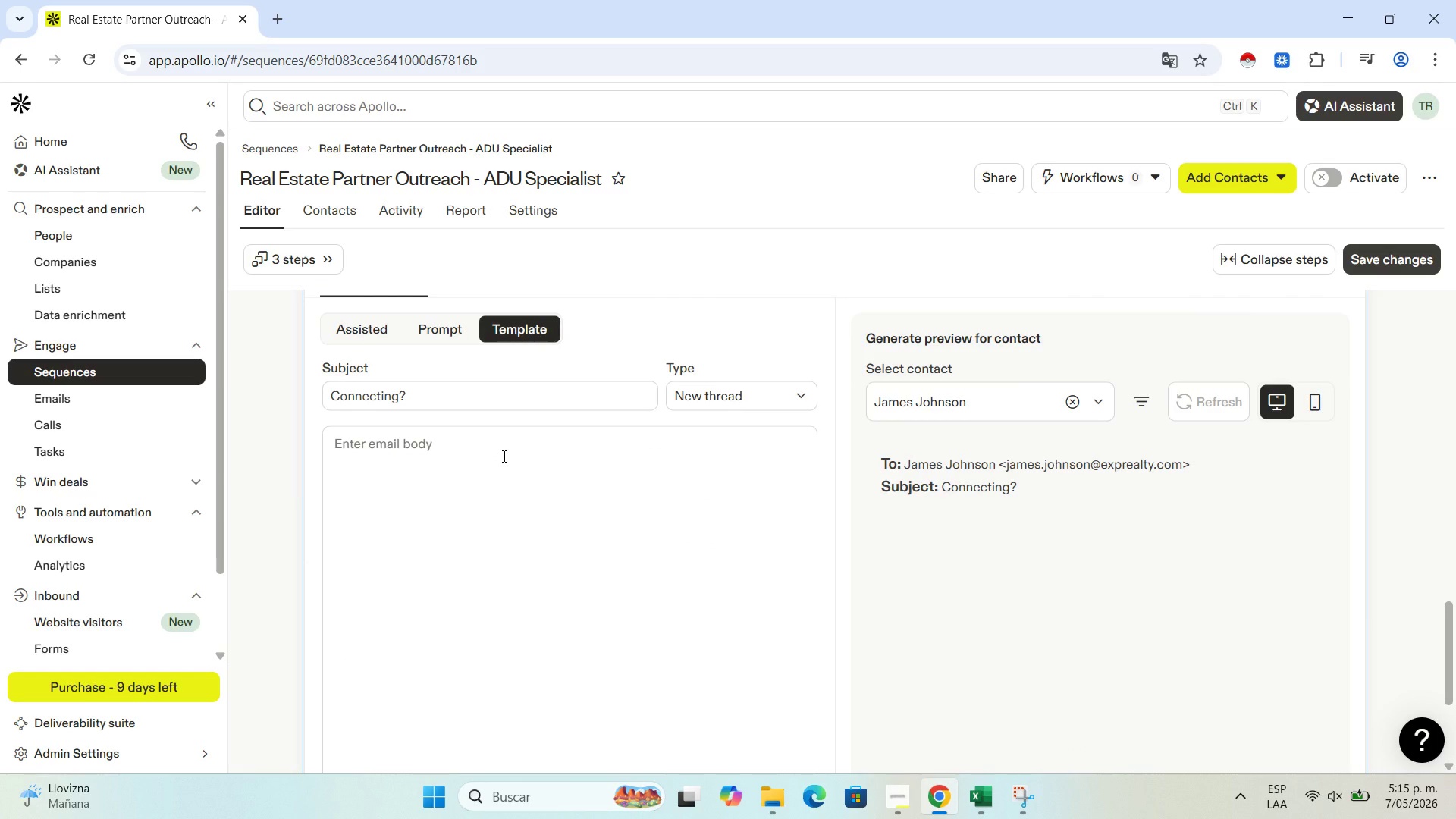 
type(Hi ''fi)
 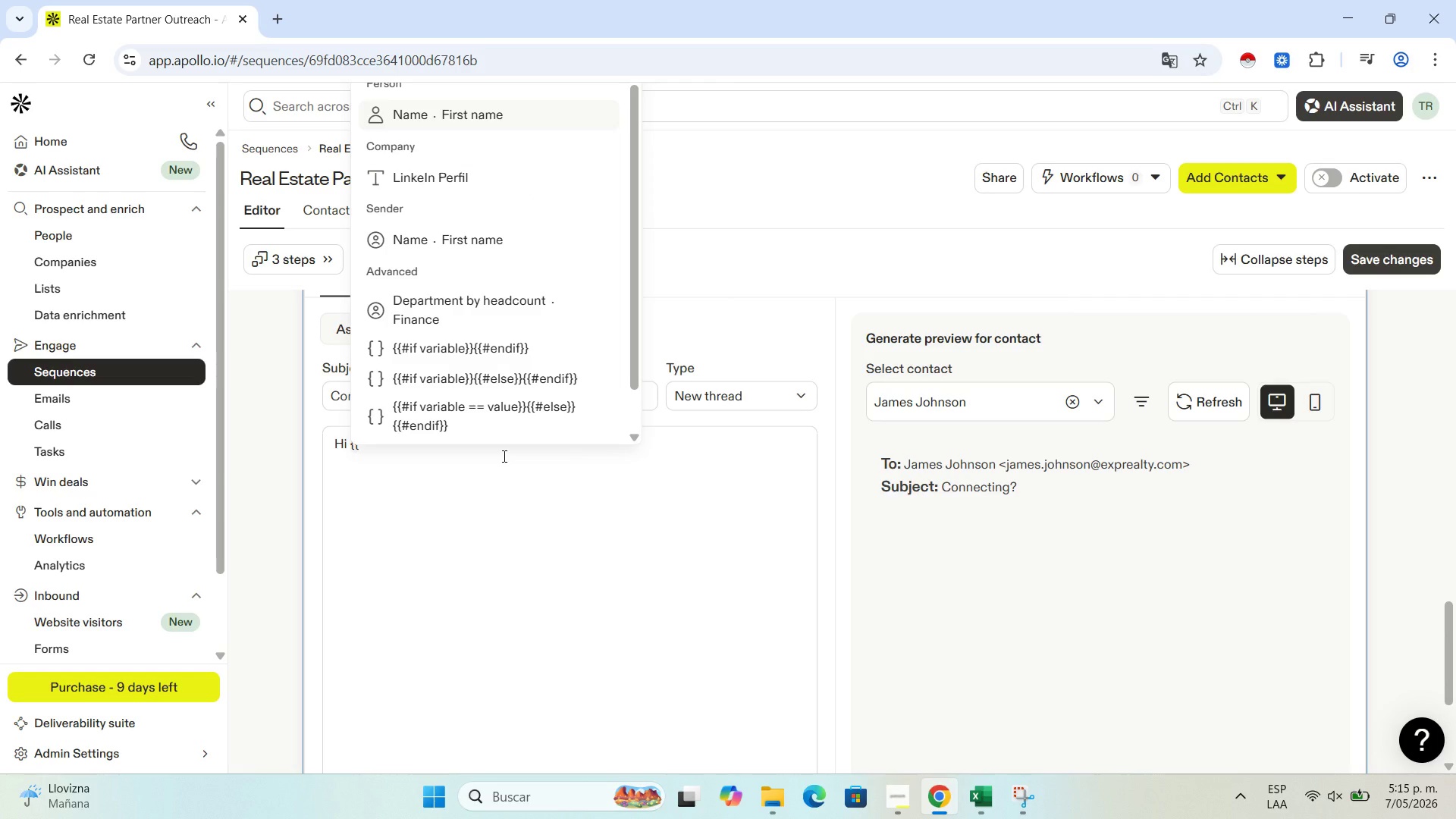 
left_click([512, 116])
 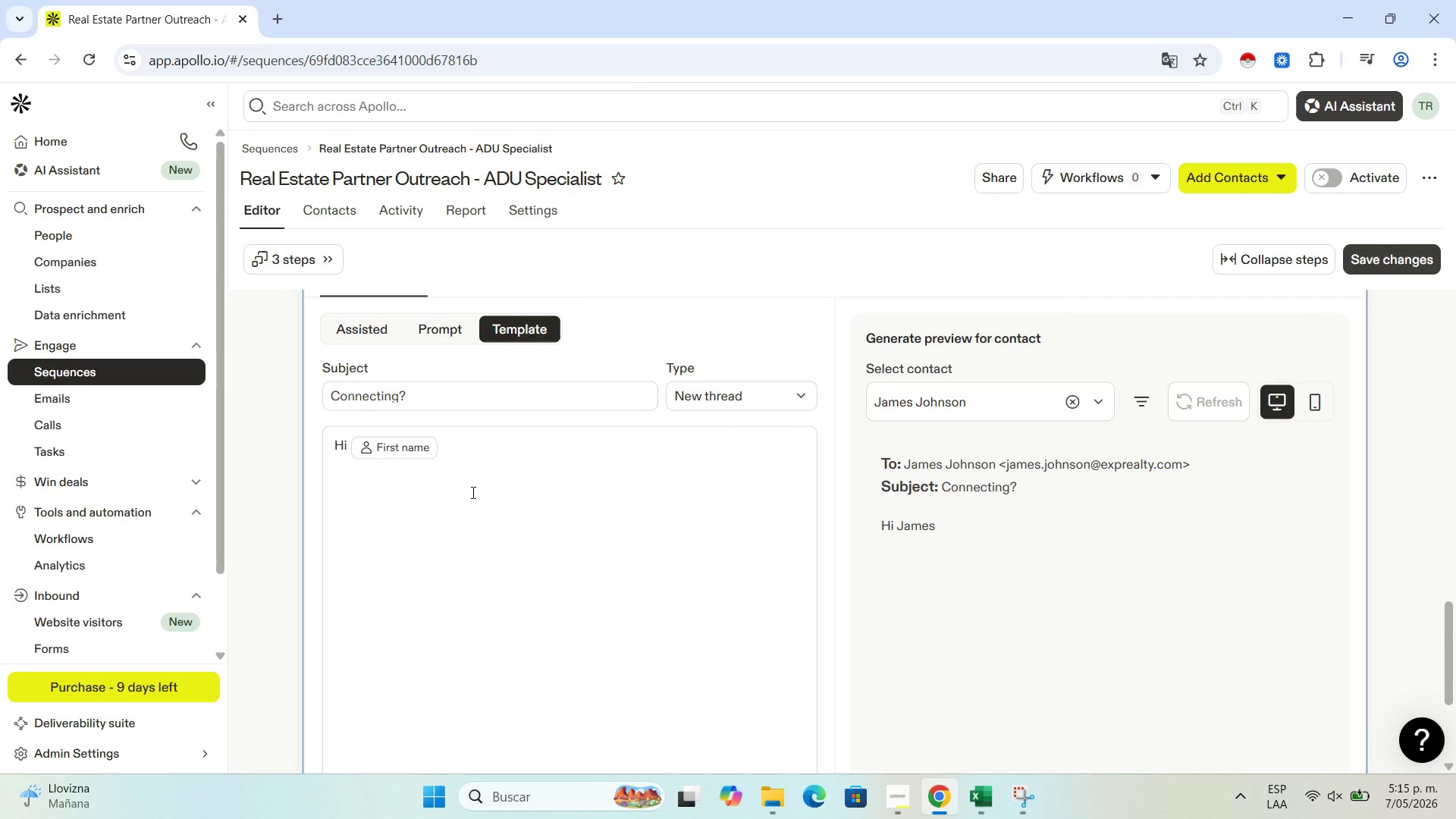 
wait(7.33)
 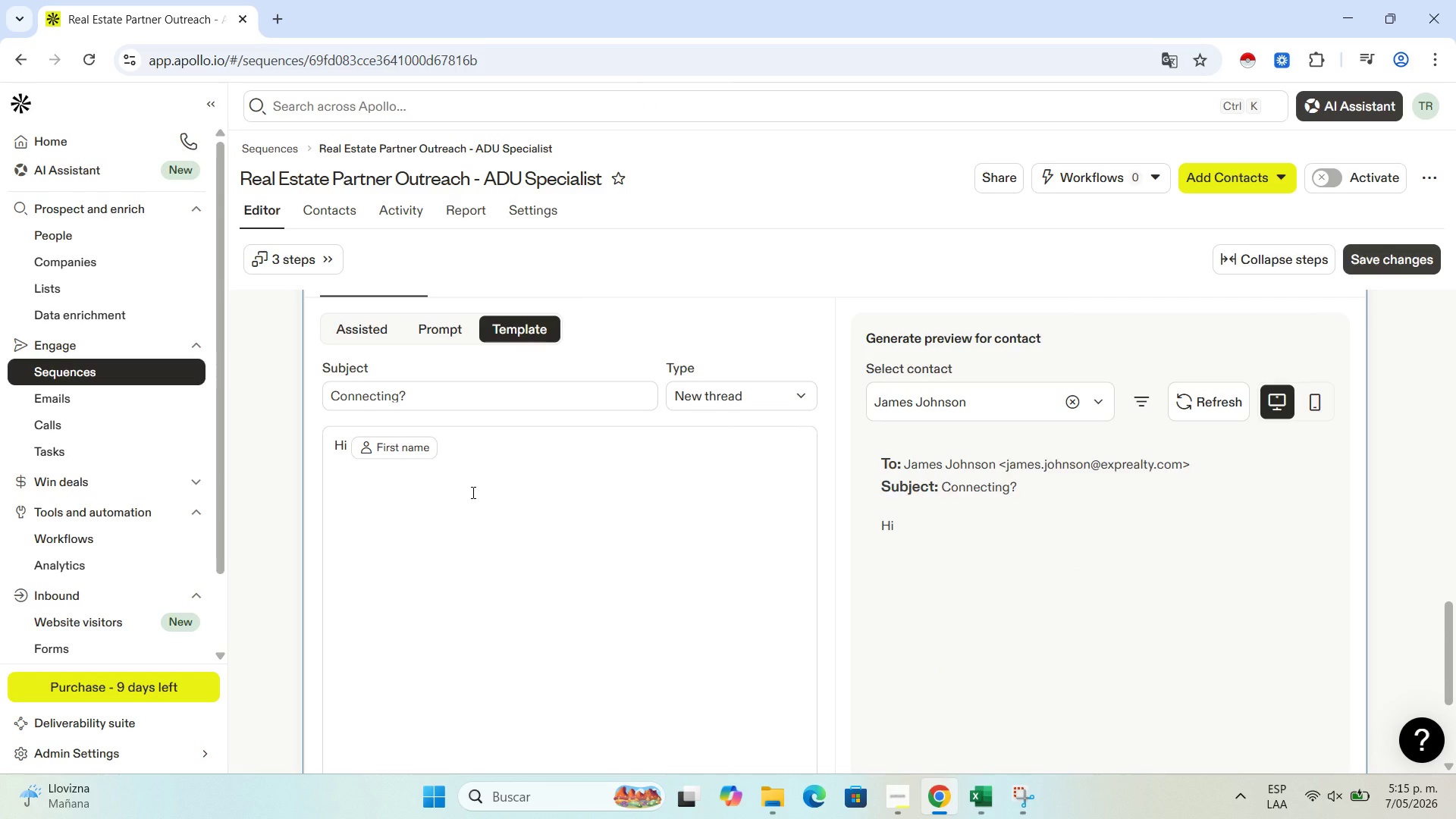 
key(Comma)
 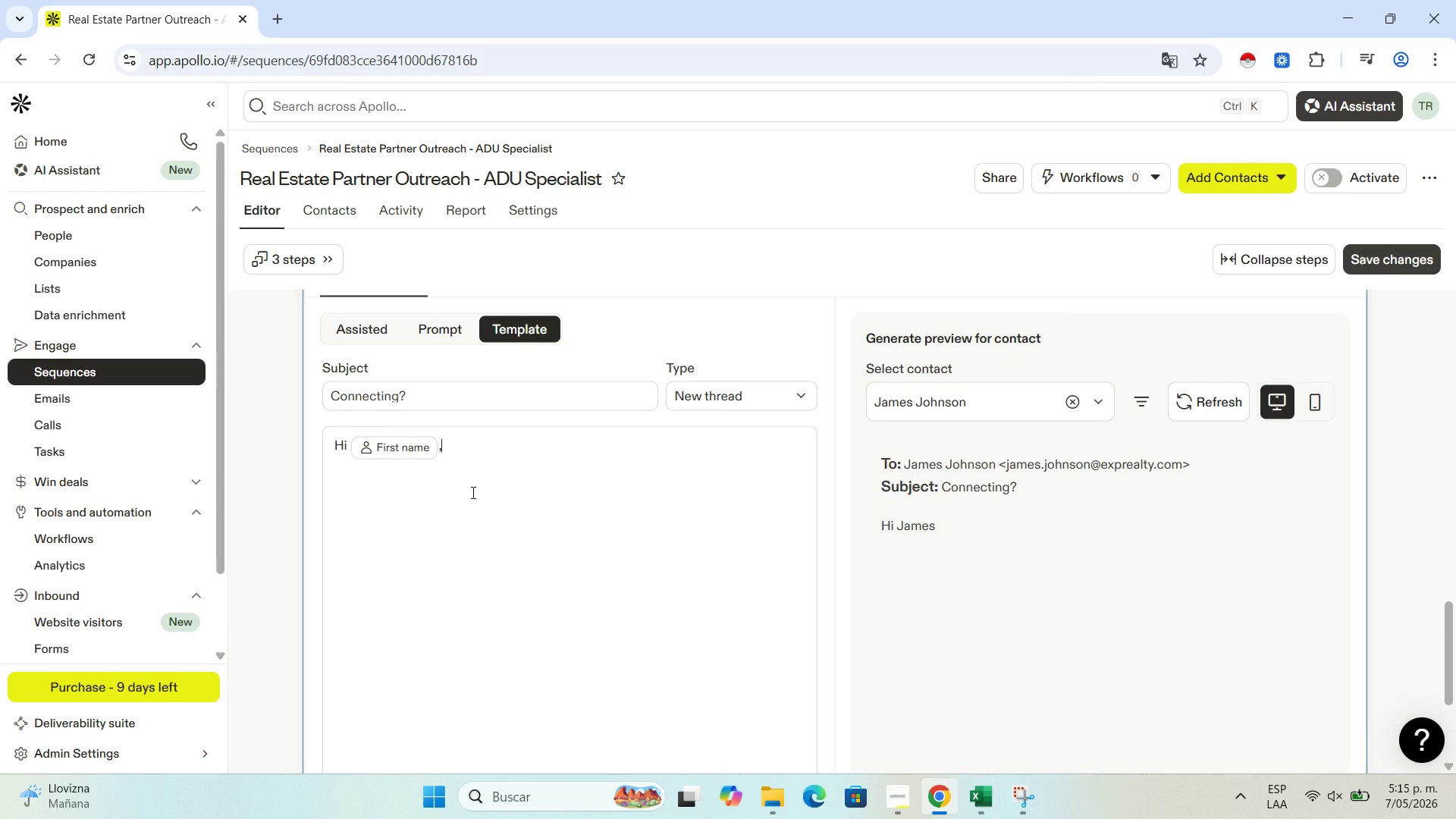 
key(Enter)
 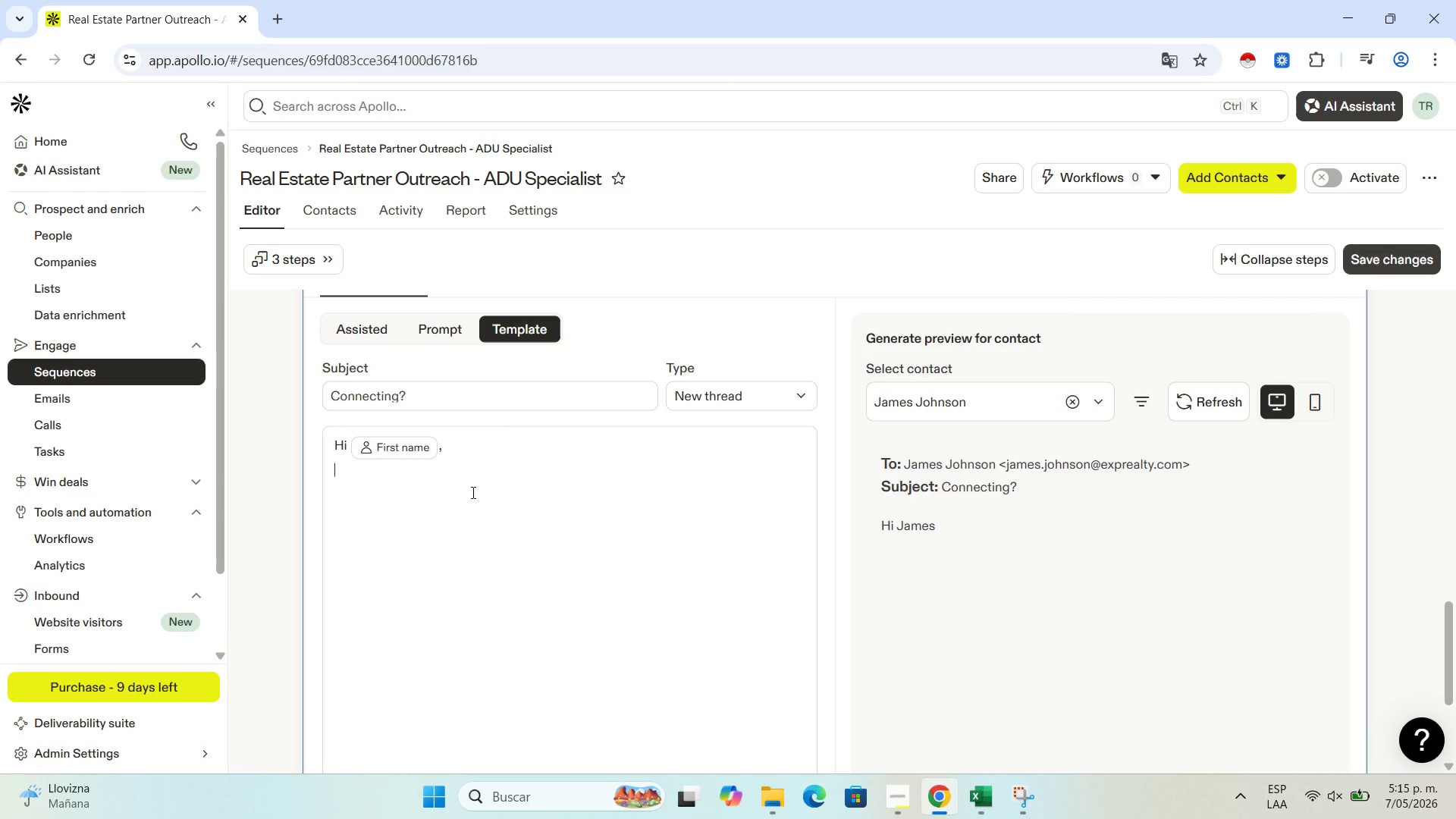 
key(Enter)
 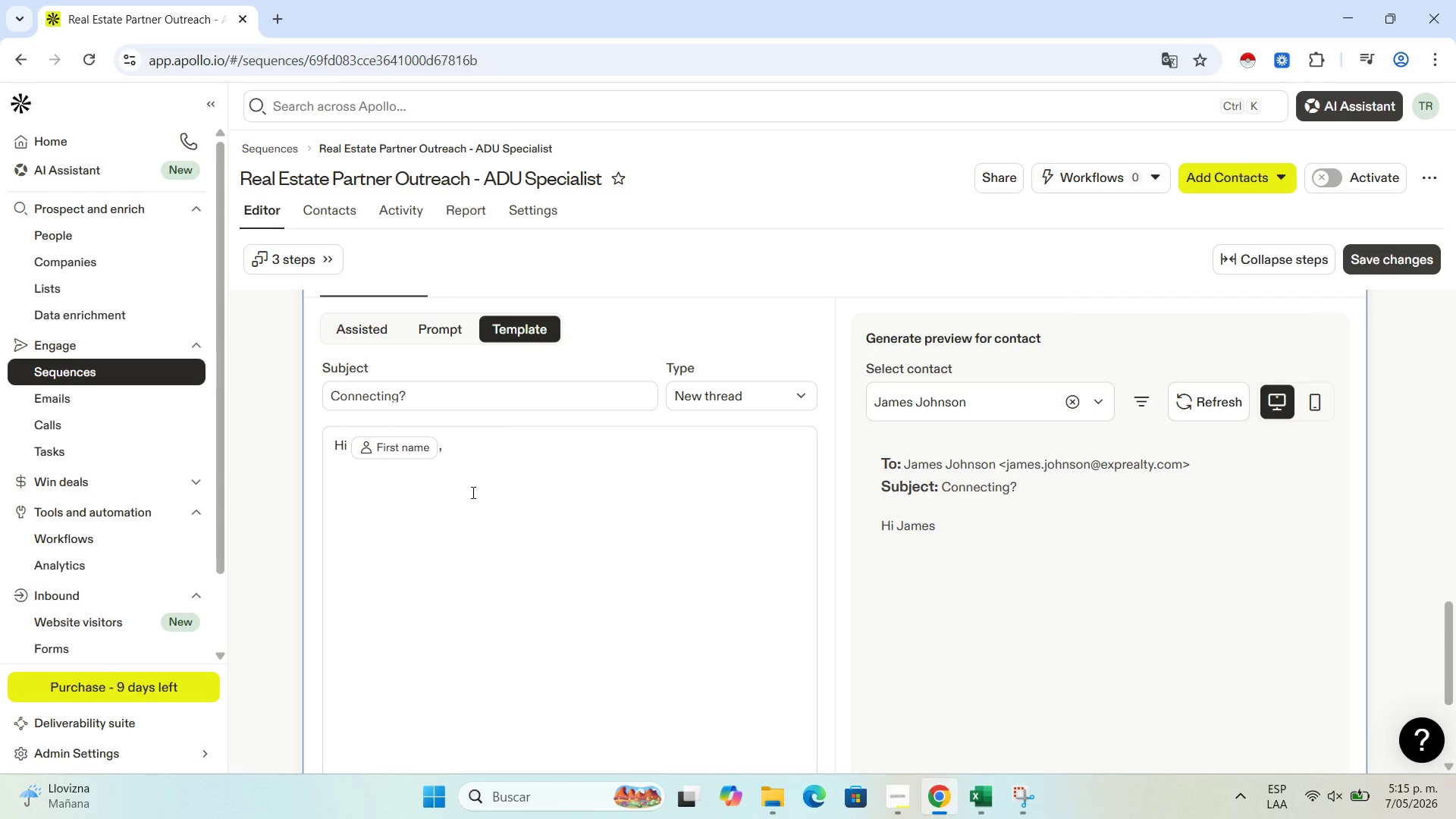 
type(I havent)
key(Backspace)
type([s )
key(Backspace)
key(Backspace)
type(t heard back )
key(Backspace)
type(, so )
 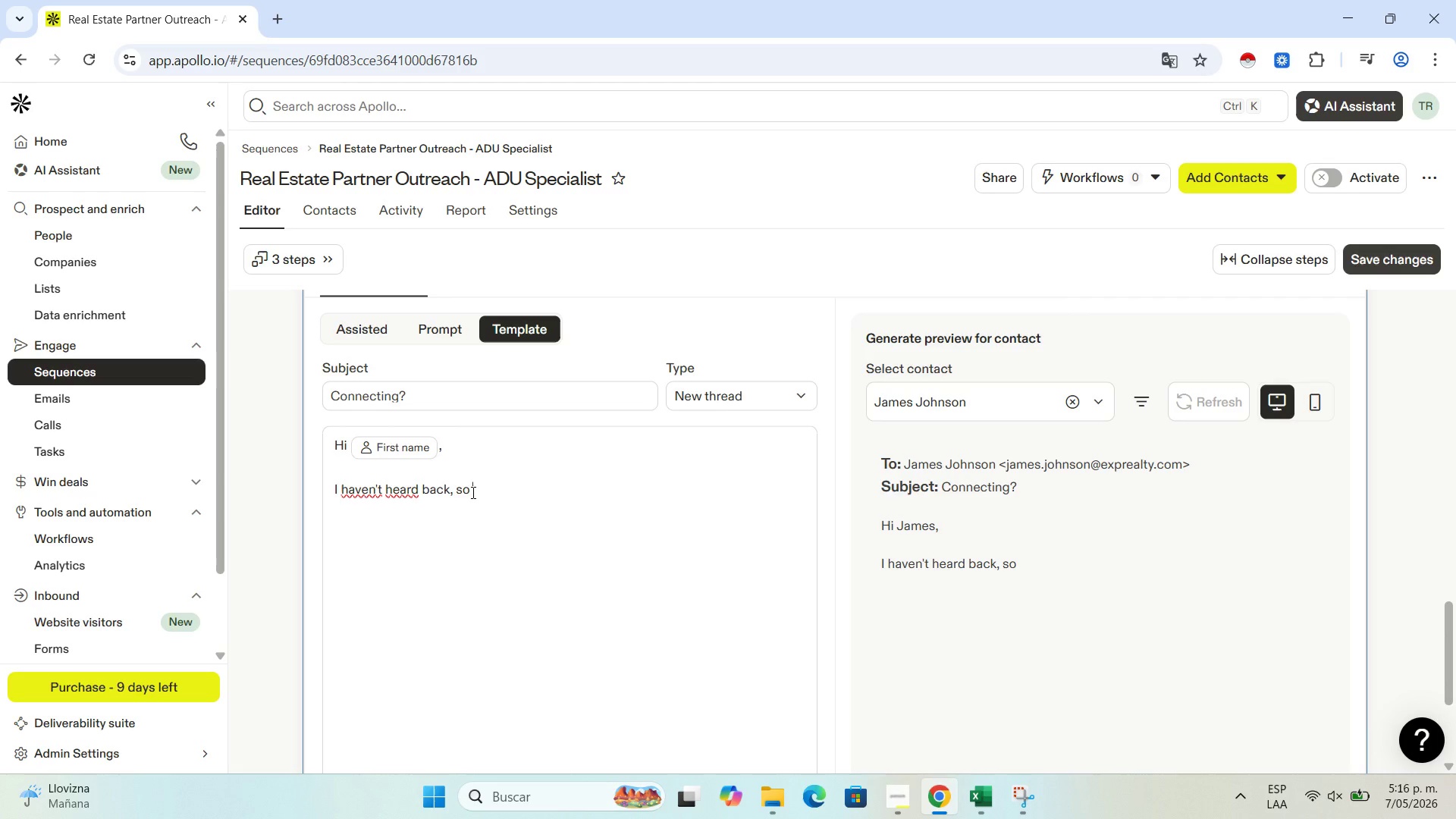 
wait(6.22)
 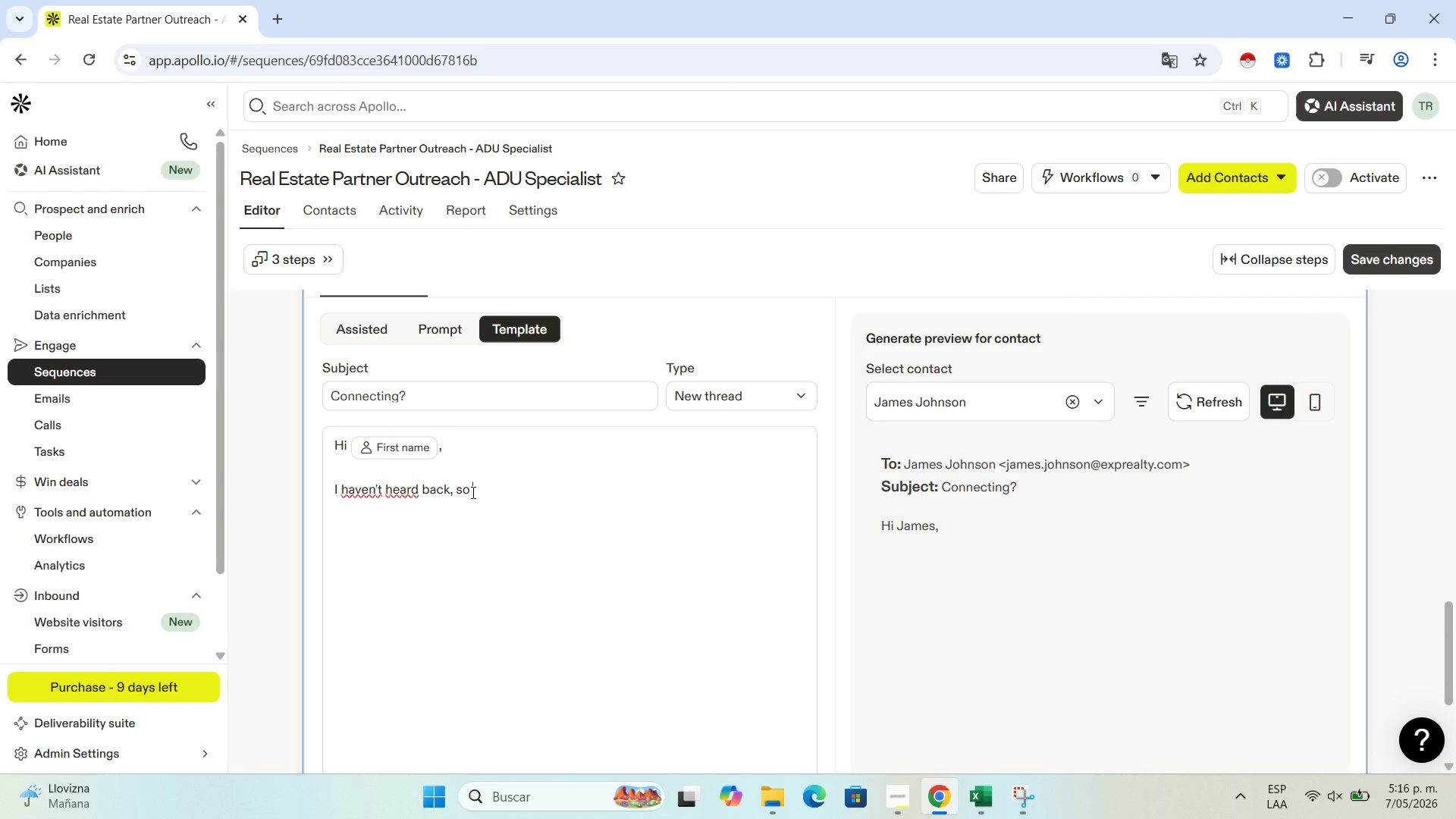 
type(I;ll assume ADU partnerships aren;t)
key(Backspace)
key(Backspace)
type([t a pro)
key(Backspace)
type(iority)
 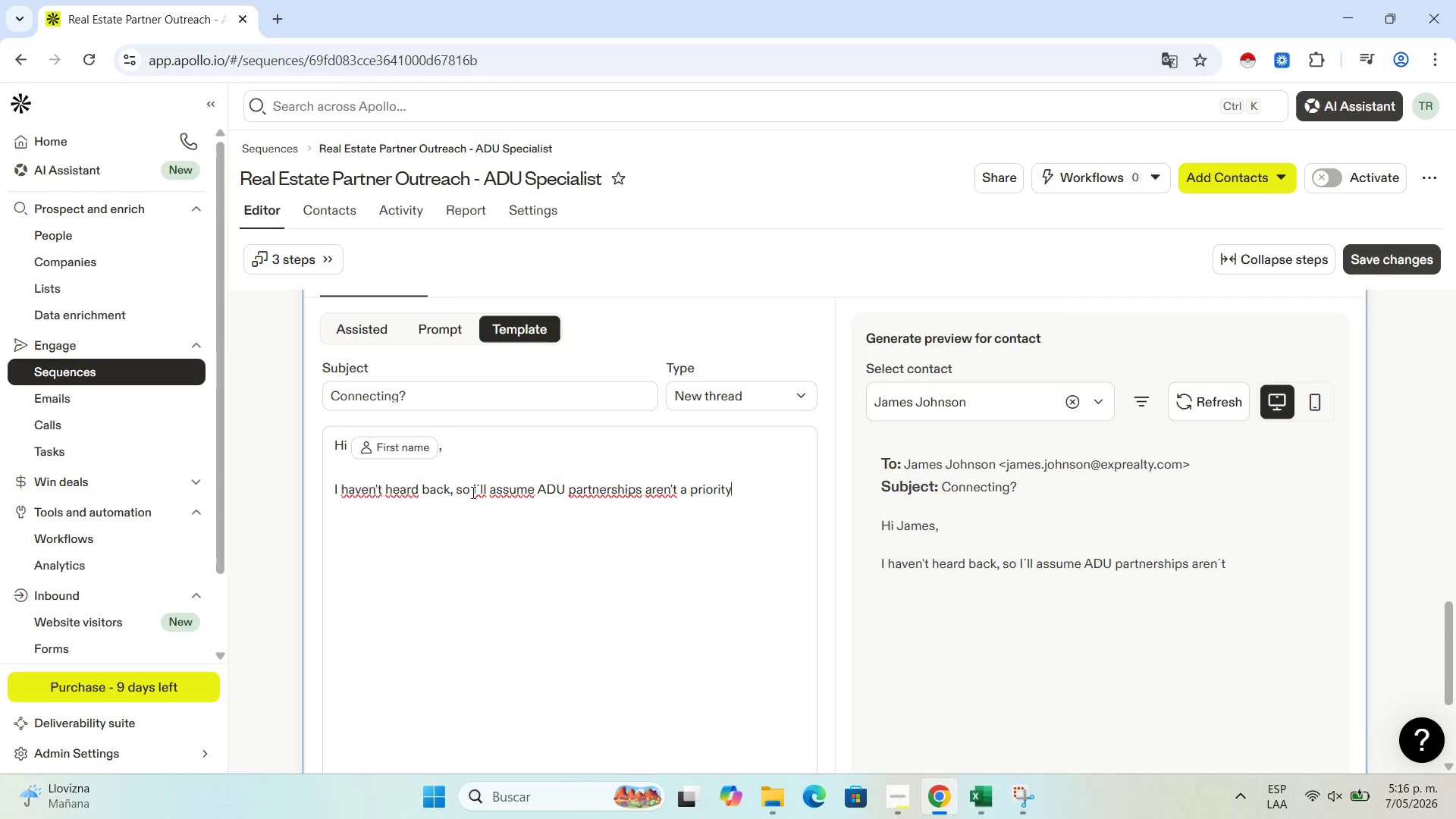 
wait(15.88)
 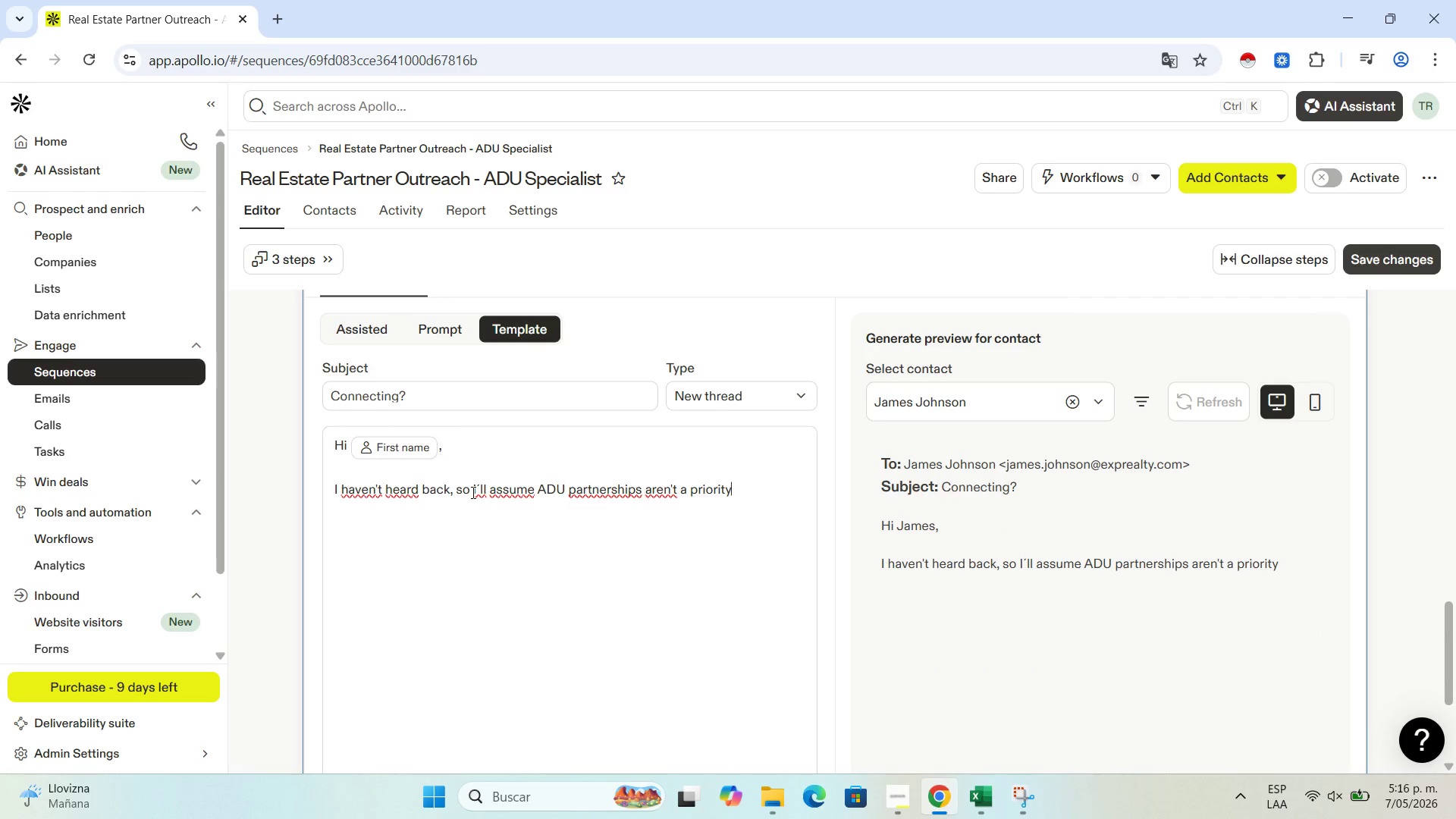 
type( for ''com)
 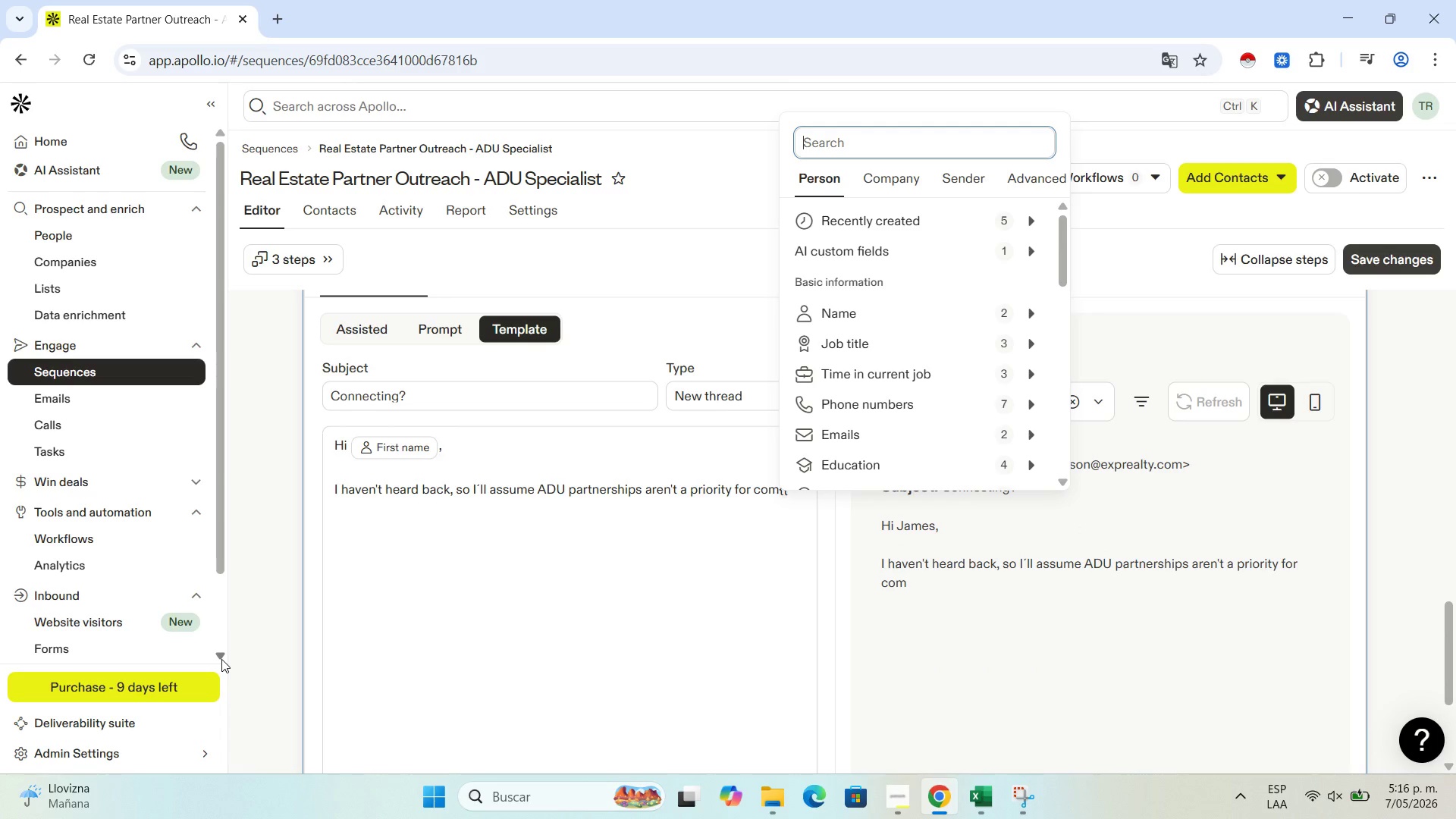 
type(com)
 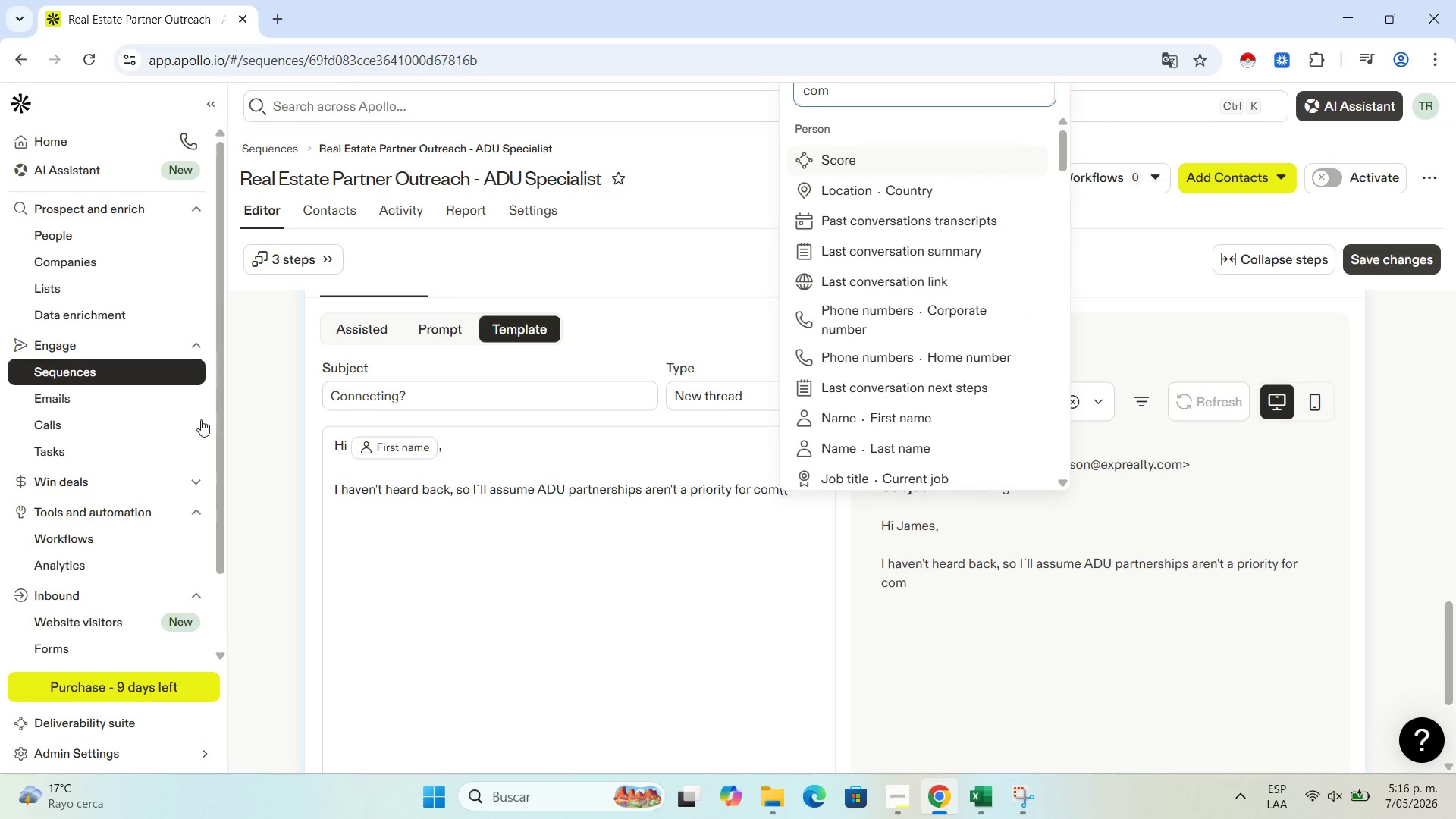 
left_click([786, 513])
 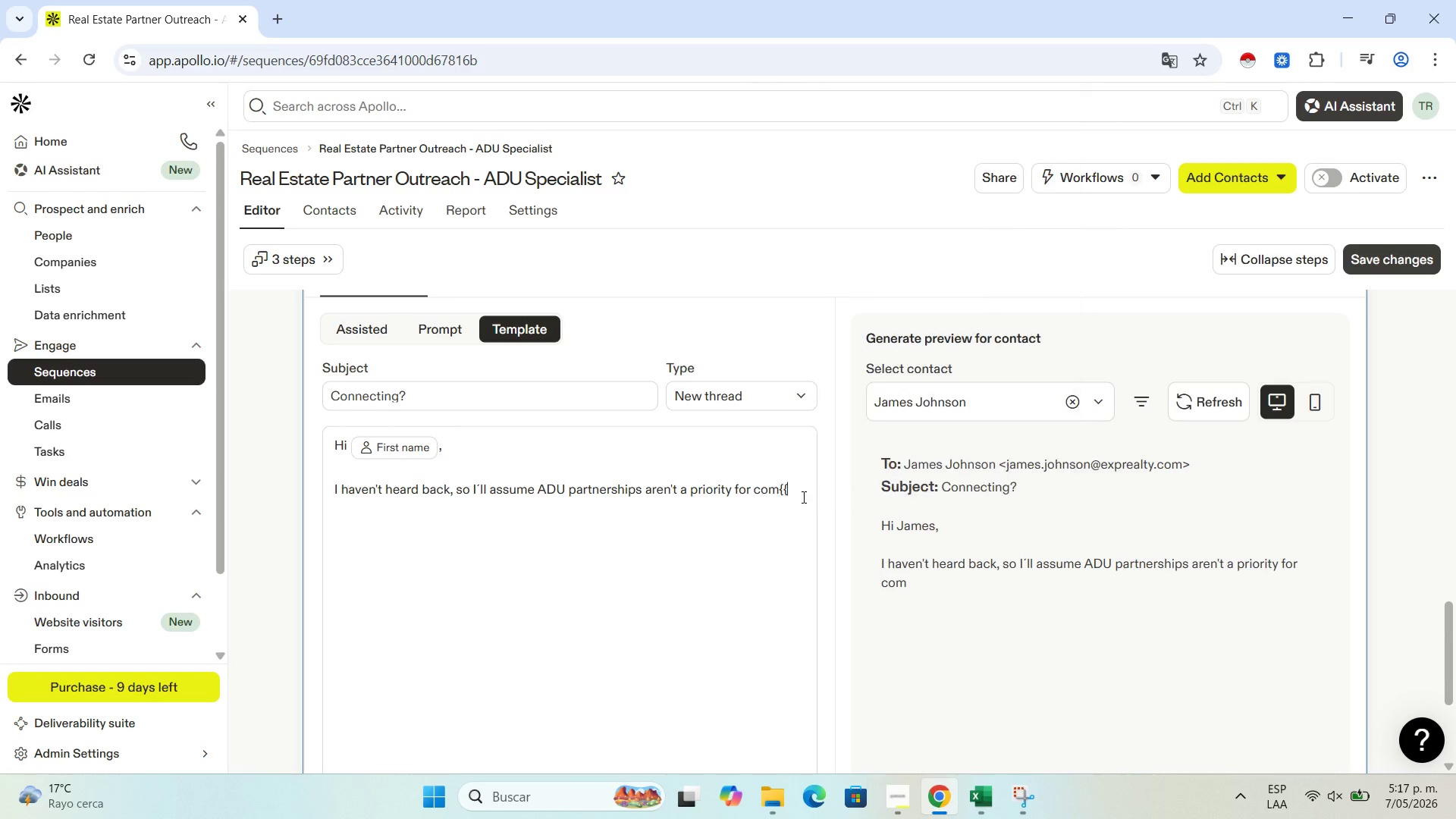 
double_click([802, 497])
 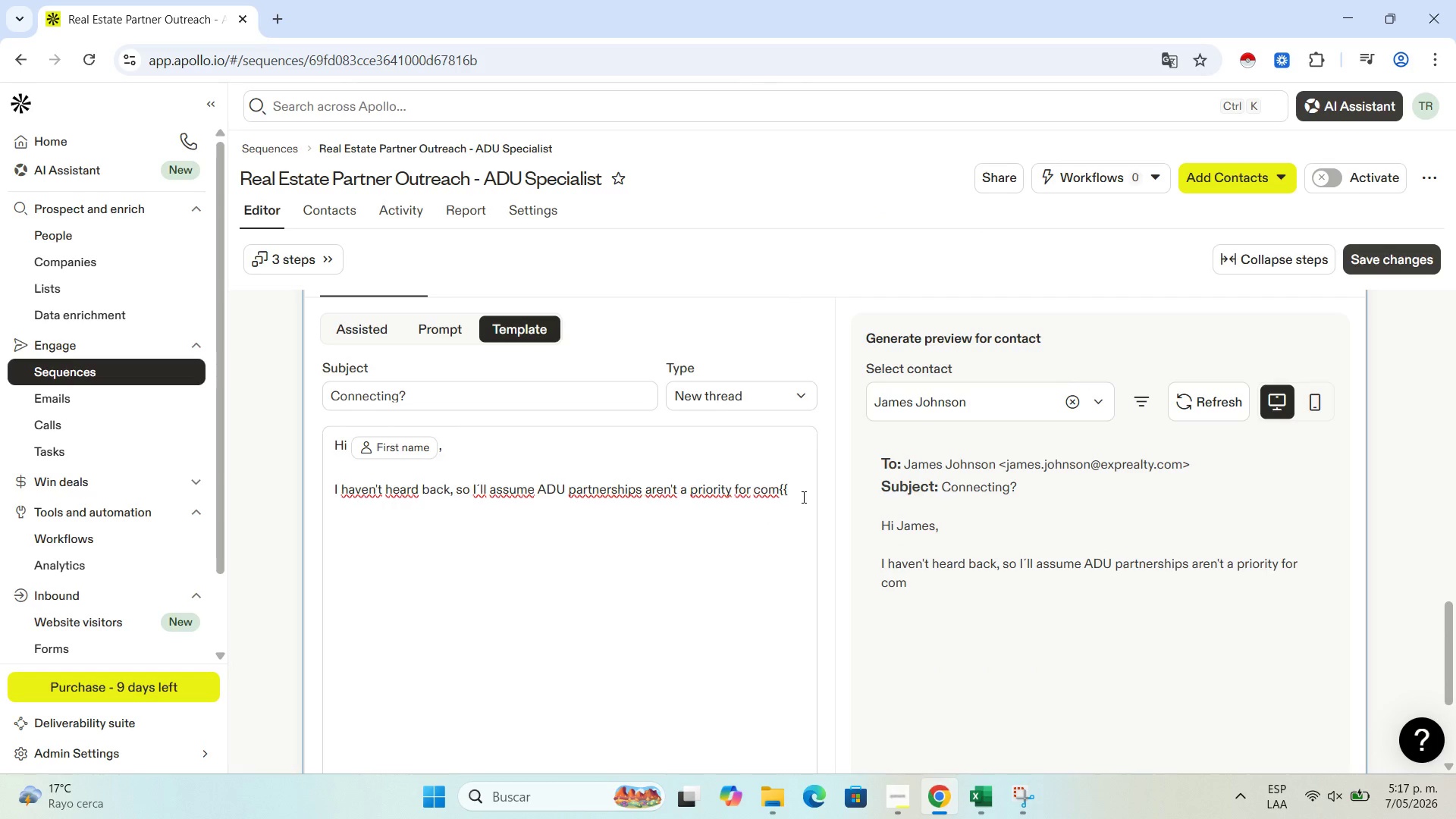 
type(company_name()
 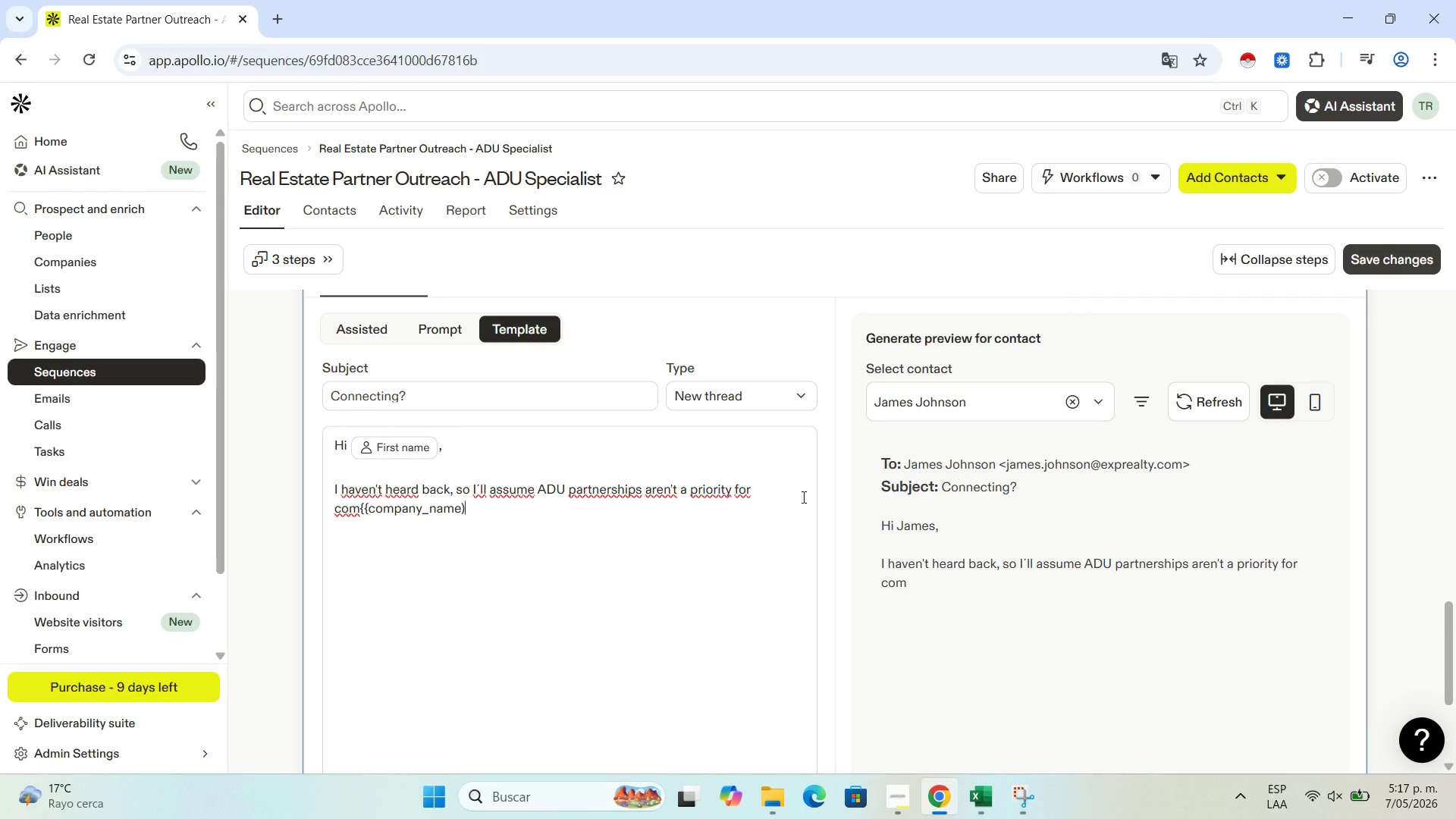 
wait(6.52)
 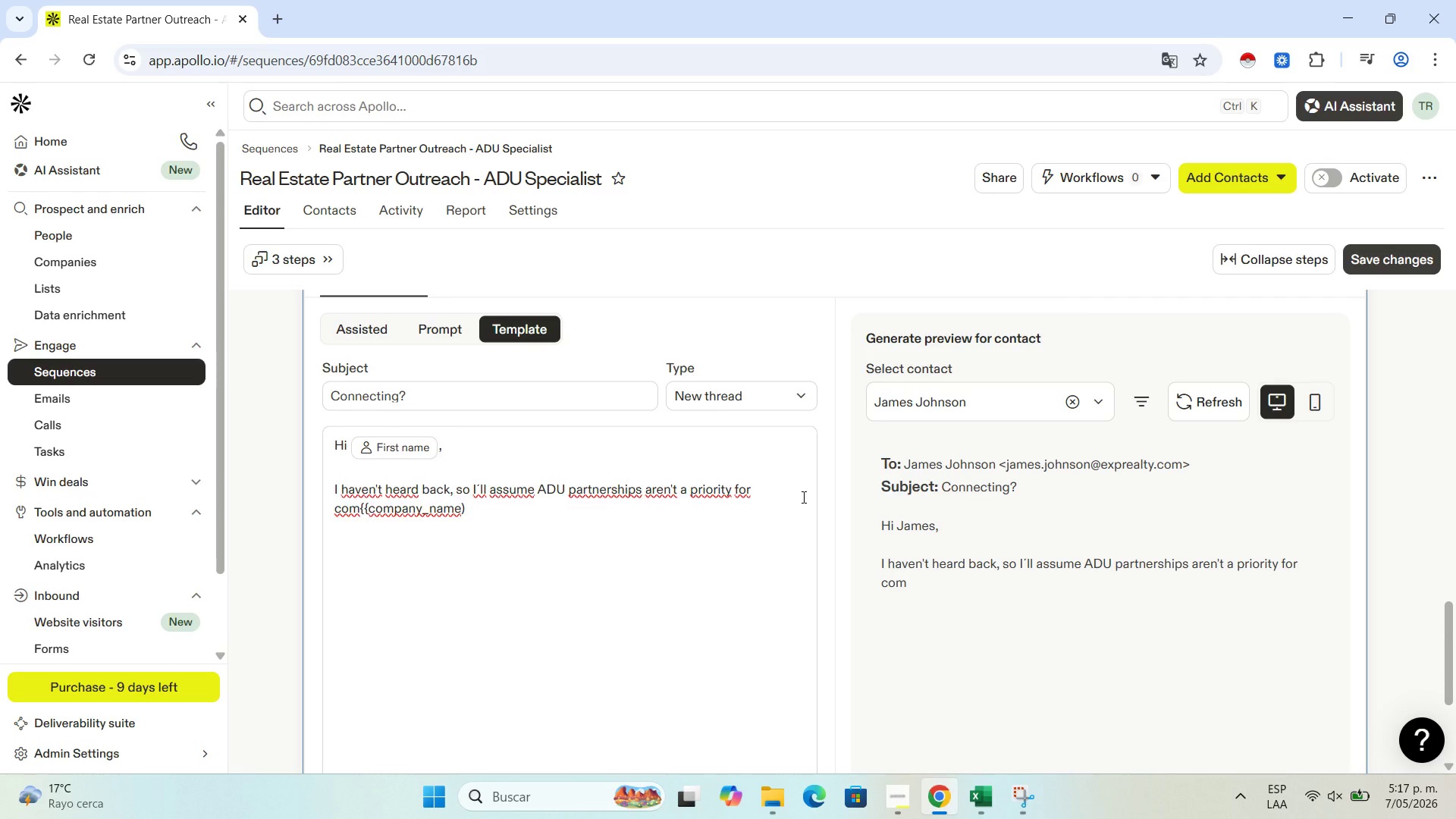 
left_click([359, 509])
 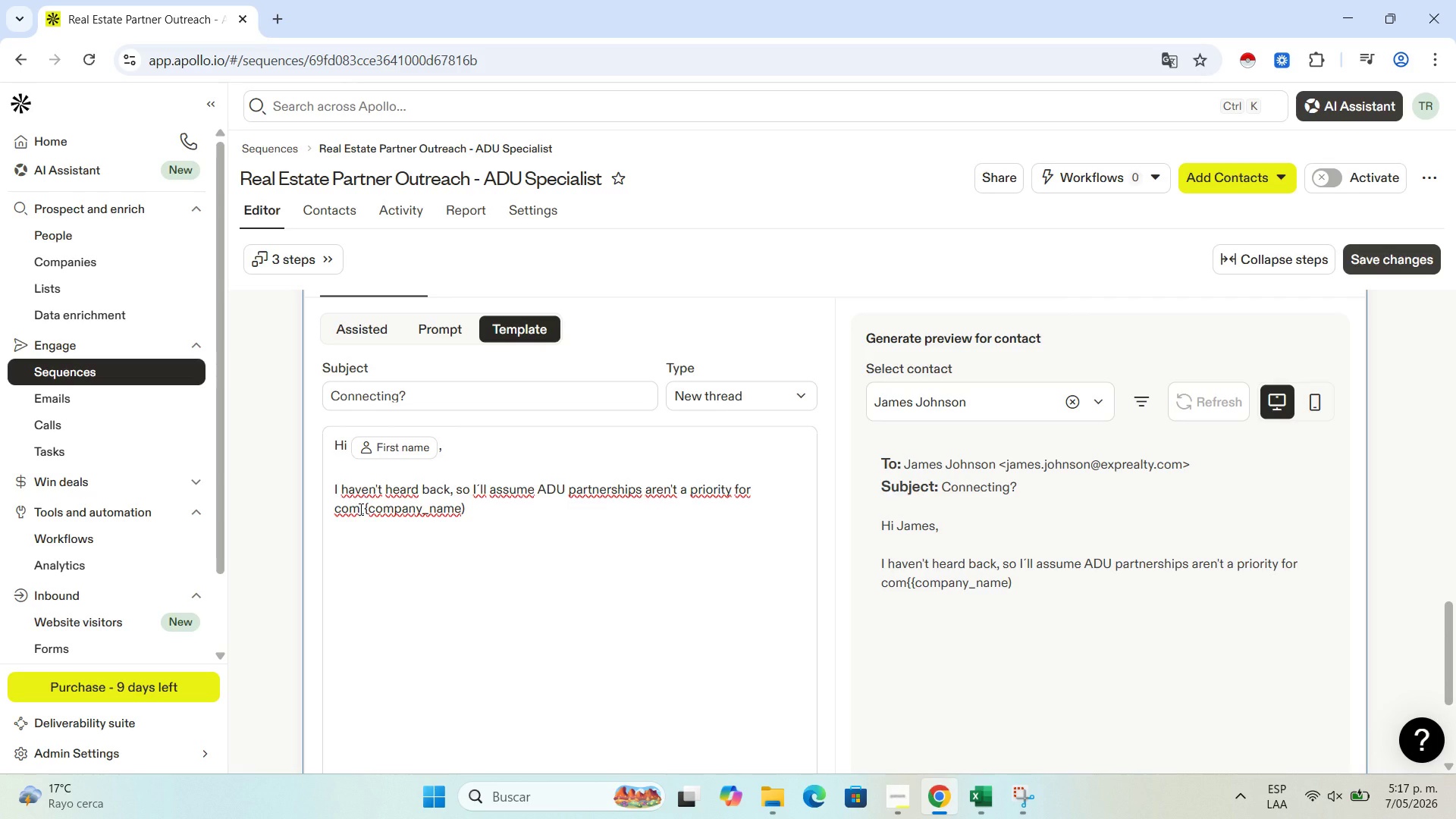 
key(Backspace)
 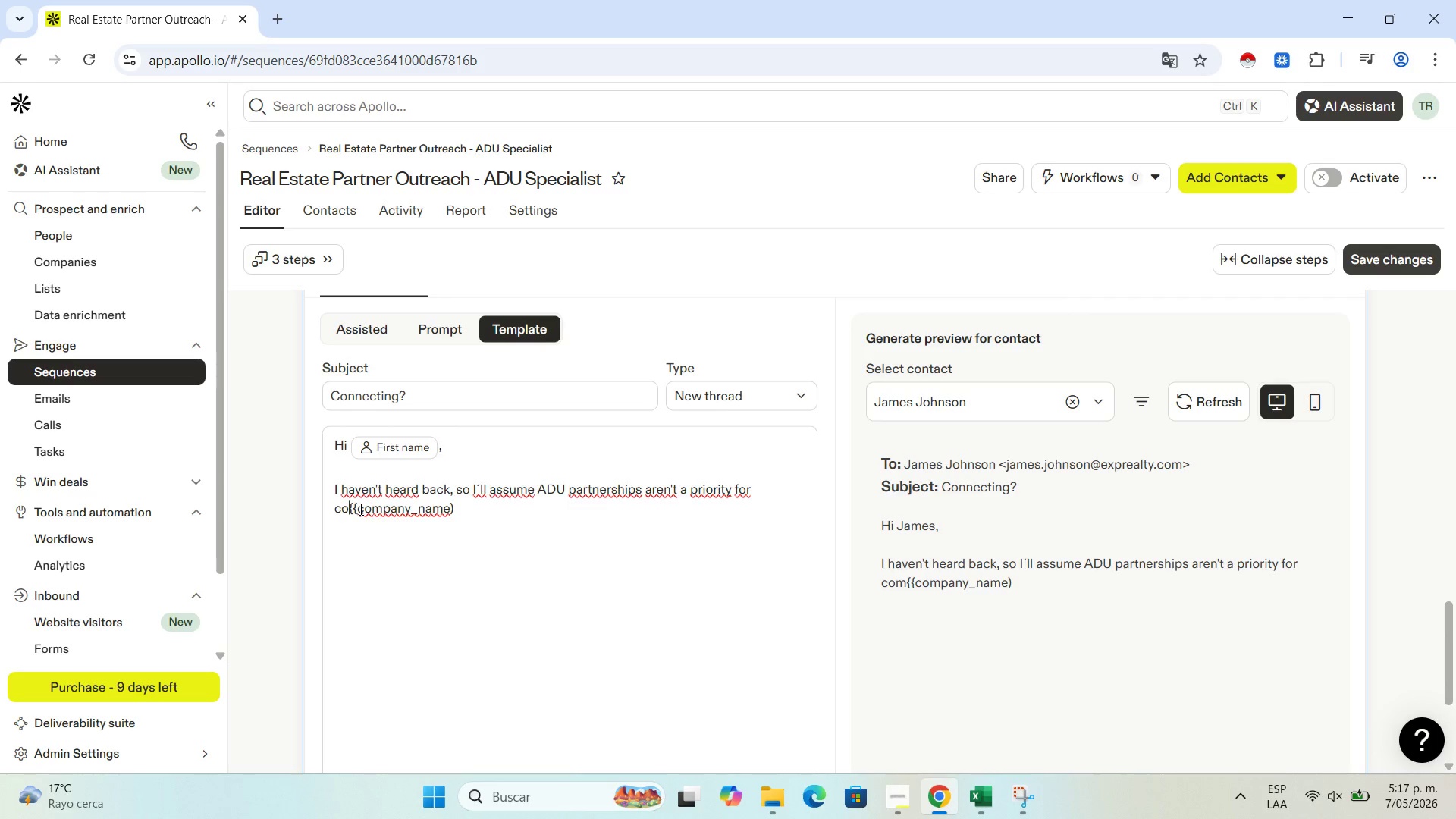 
key(Backspace)
 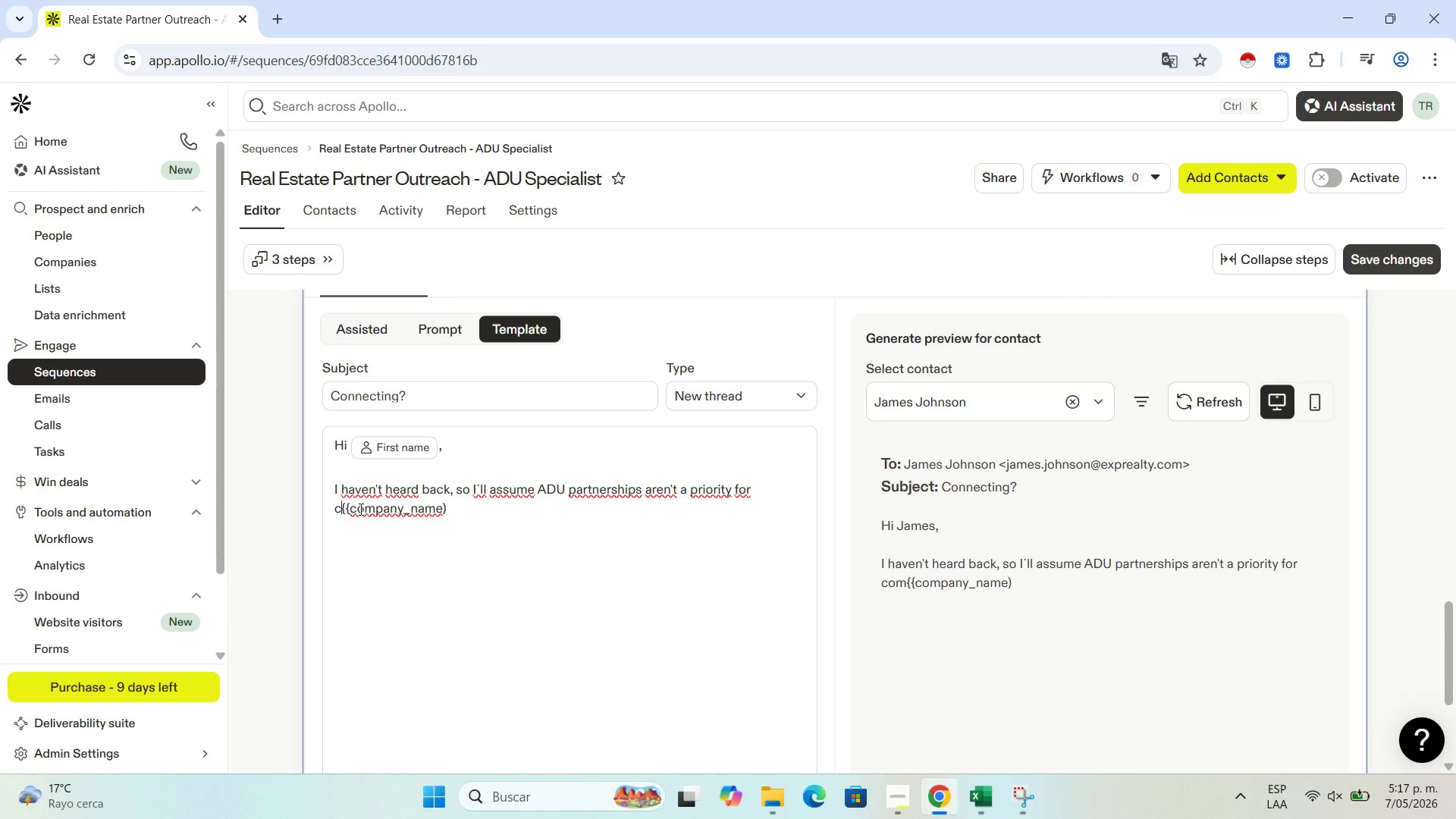 
key(Backspace)
 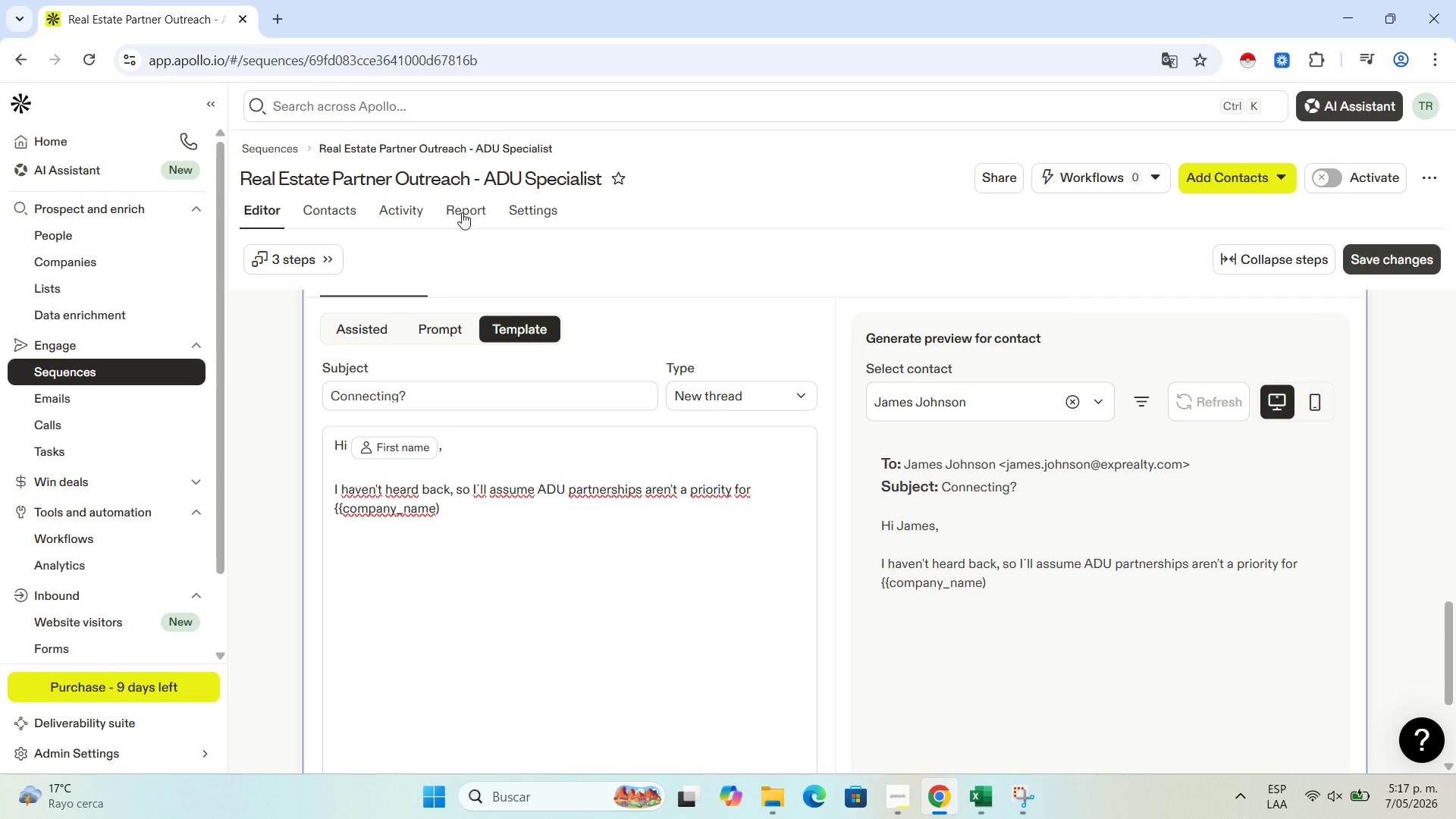 
wait(5.94)
 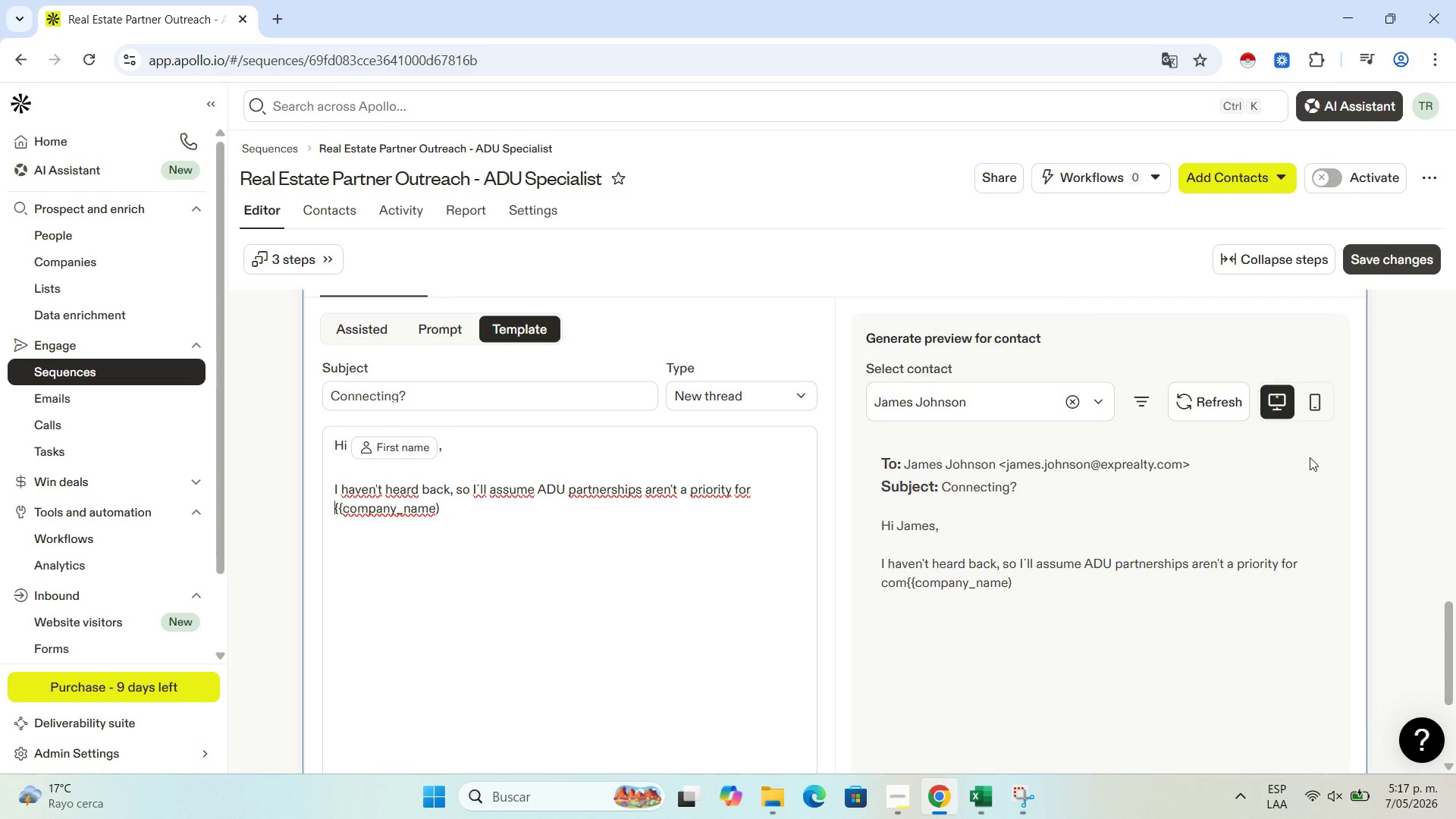 
left_click([445, 507])
 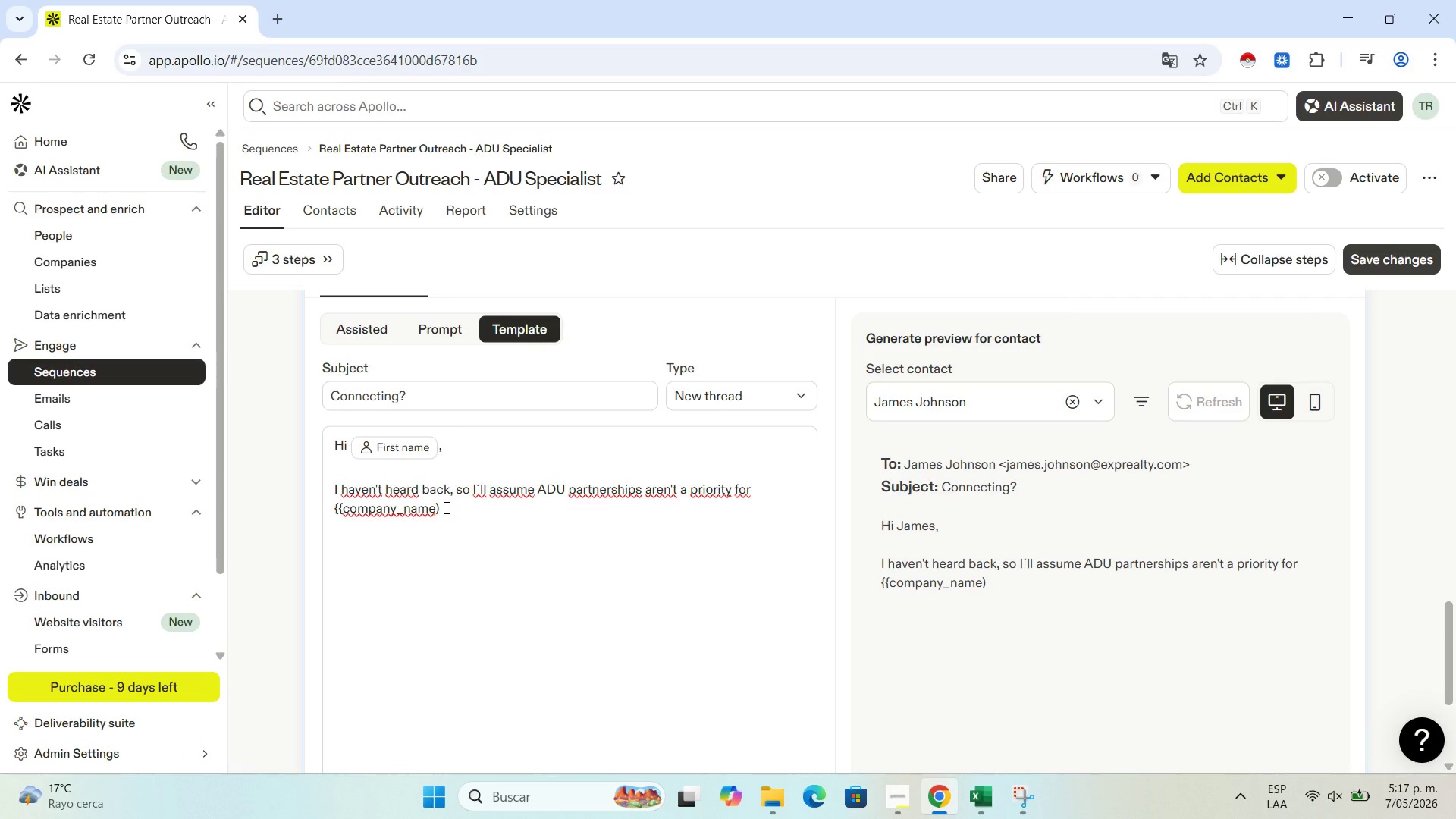 
key(Backspace)
 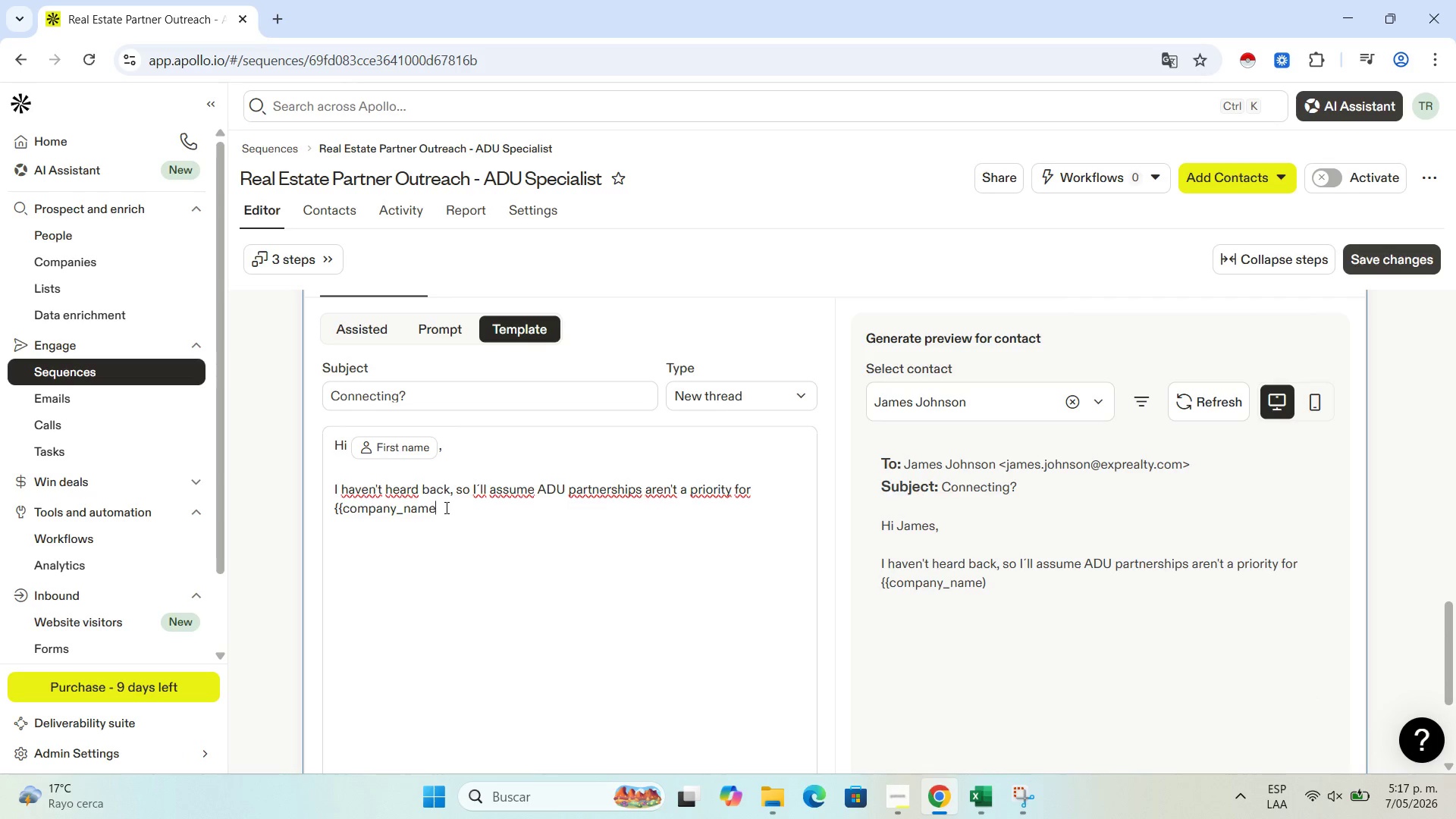 
key(Slash)
 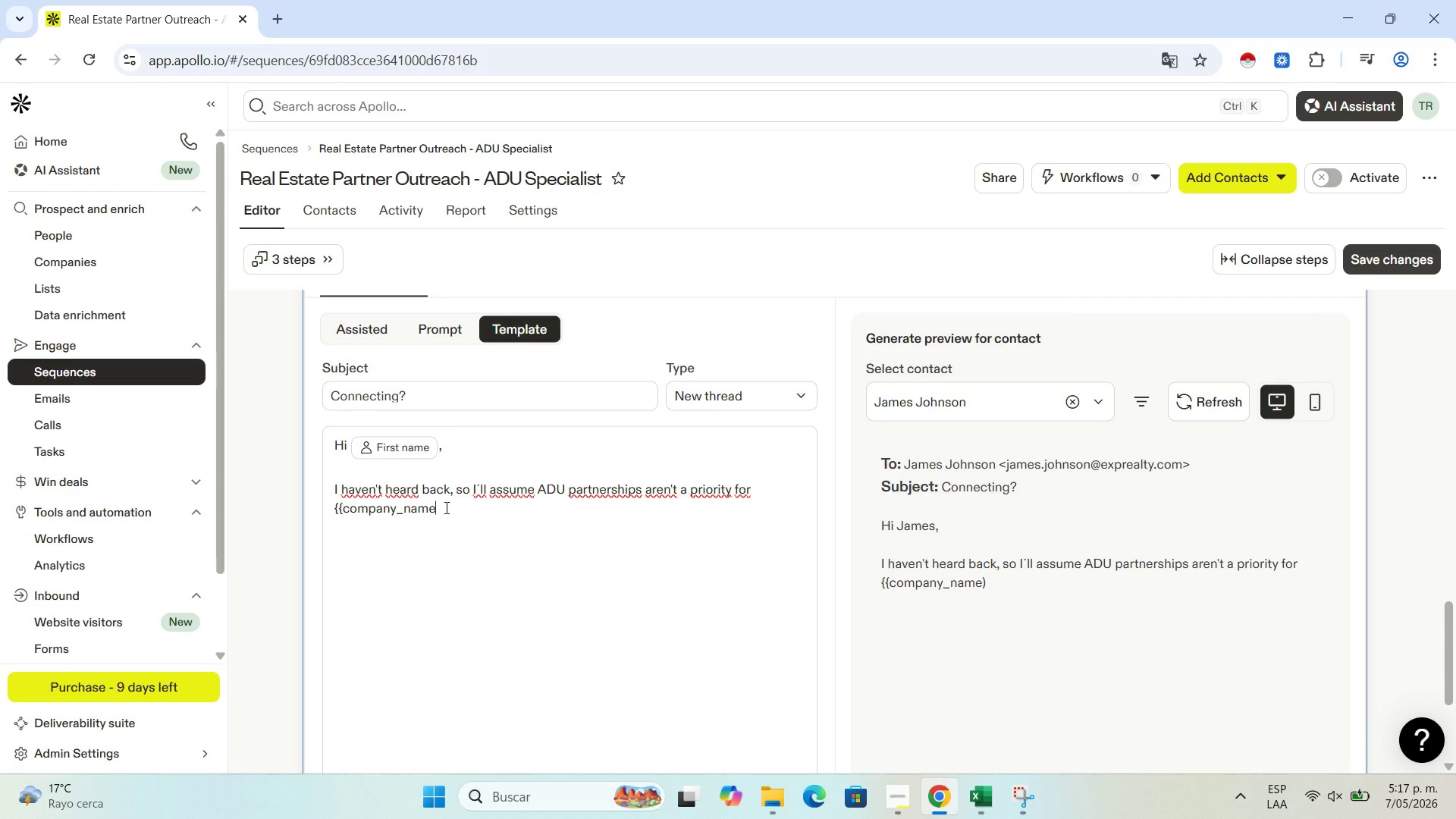 
key(Slash)
 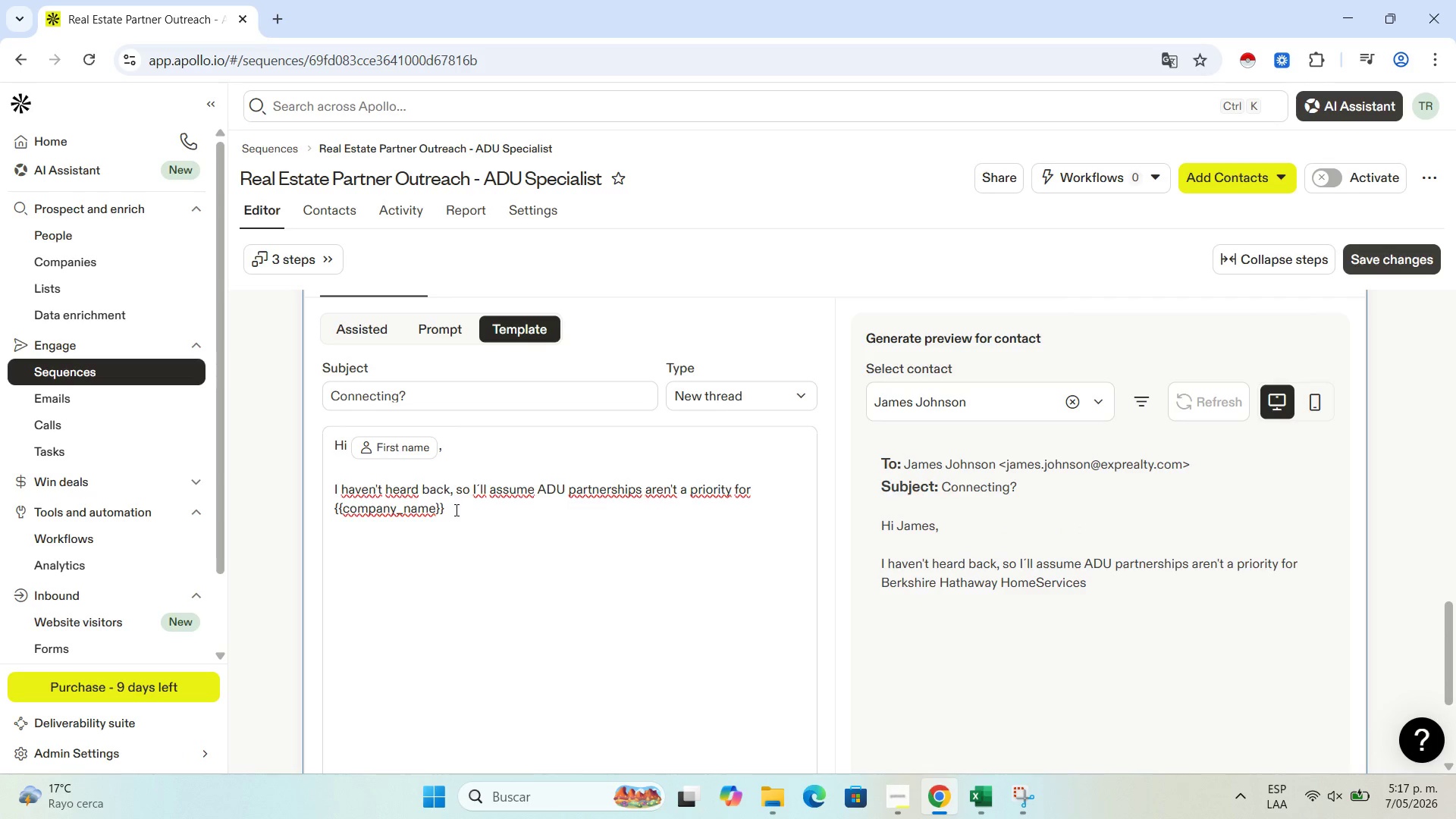 
type( at the moment)
 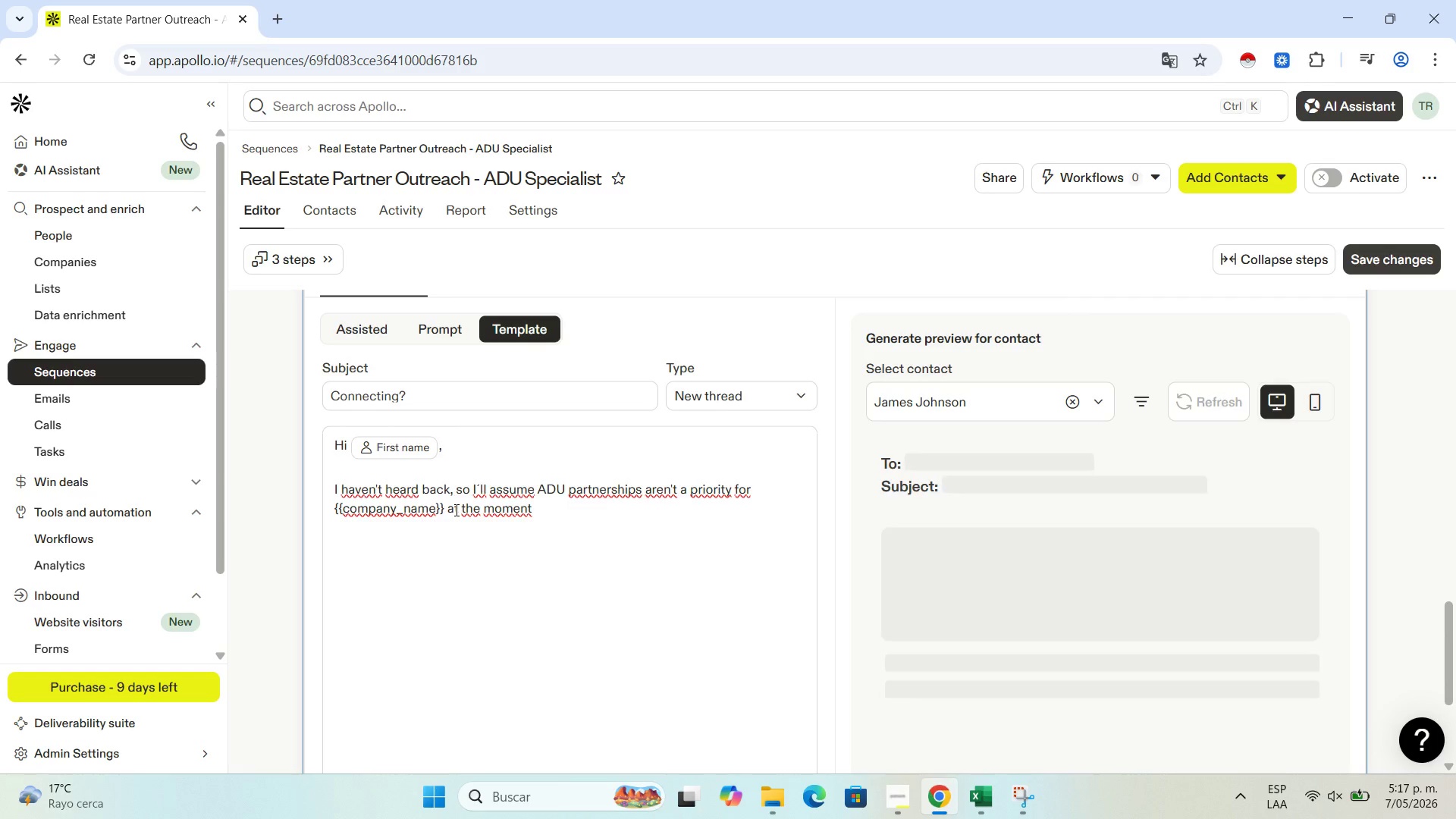 
key(Period)
 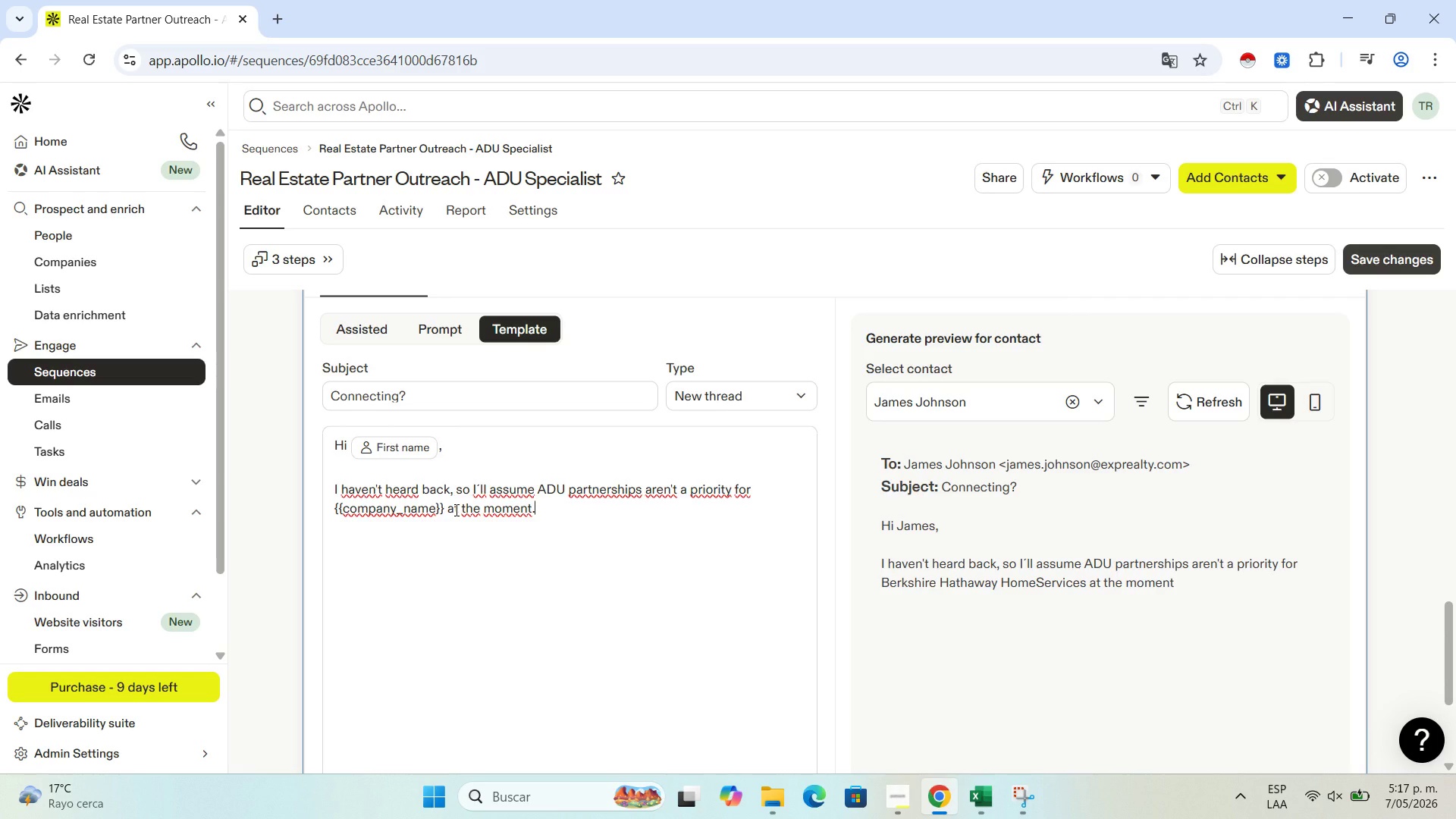 
key(Enter)
 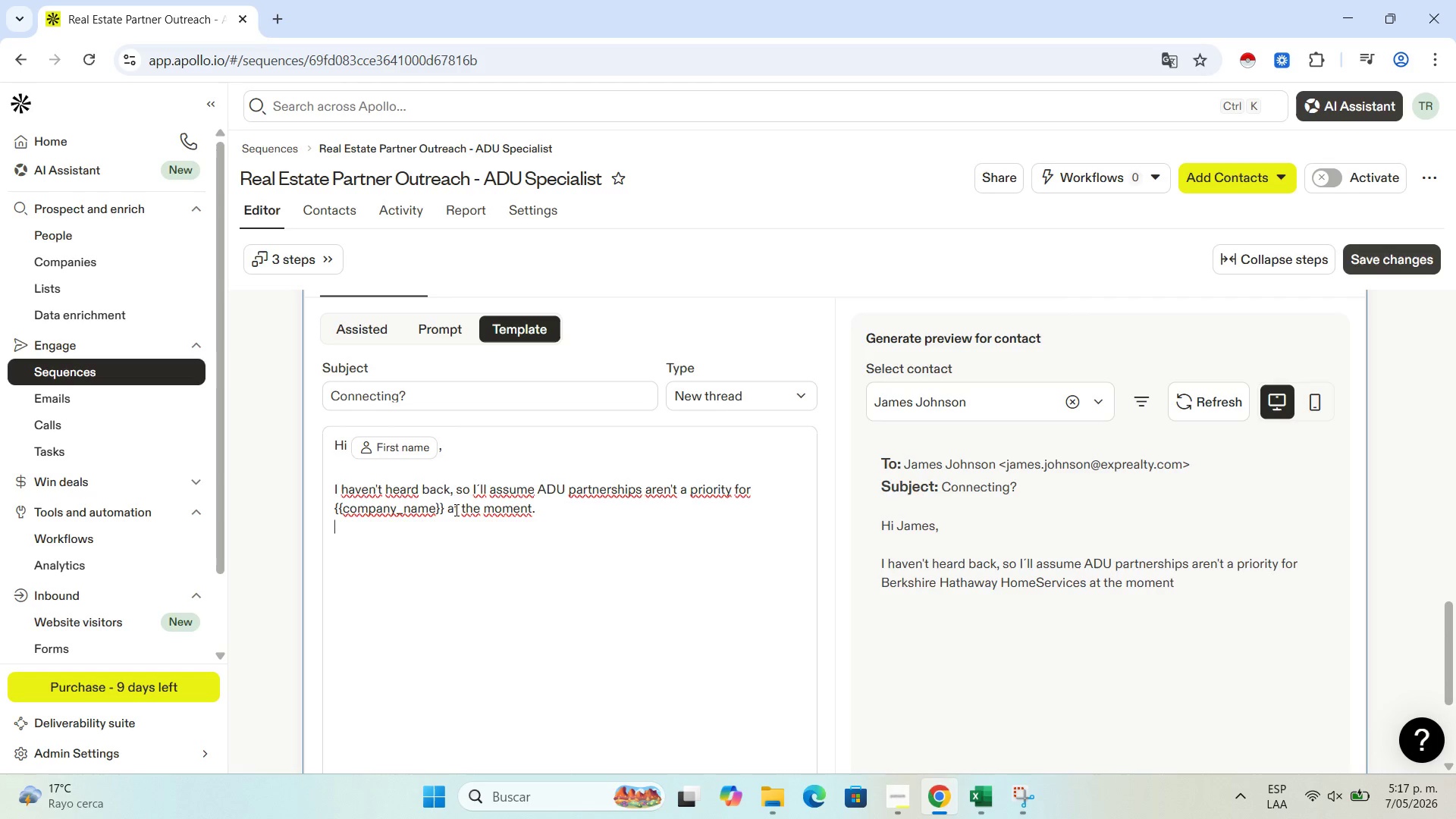 
key(Enter)
 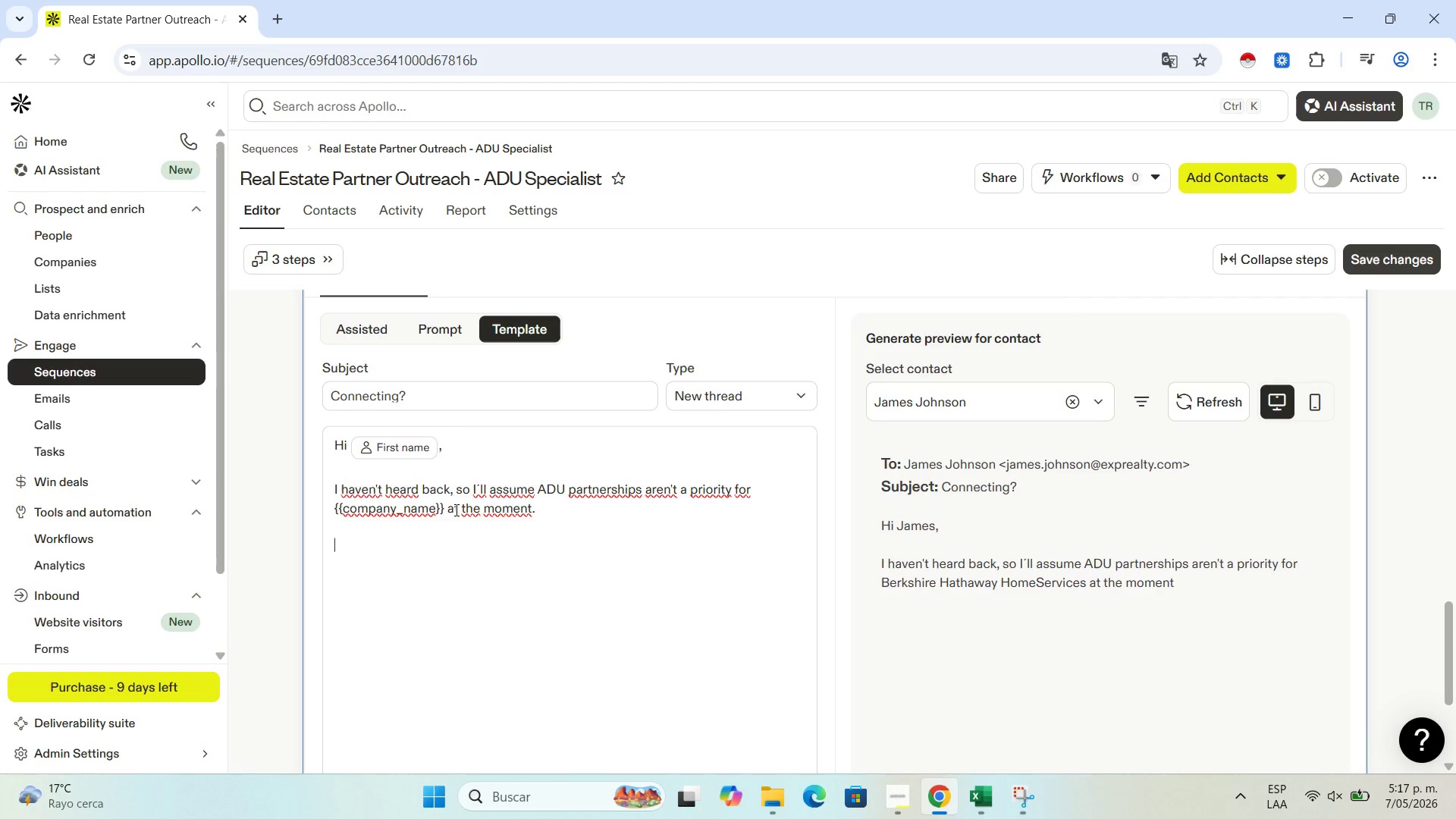 
type(I[d love )
 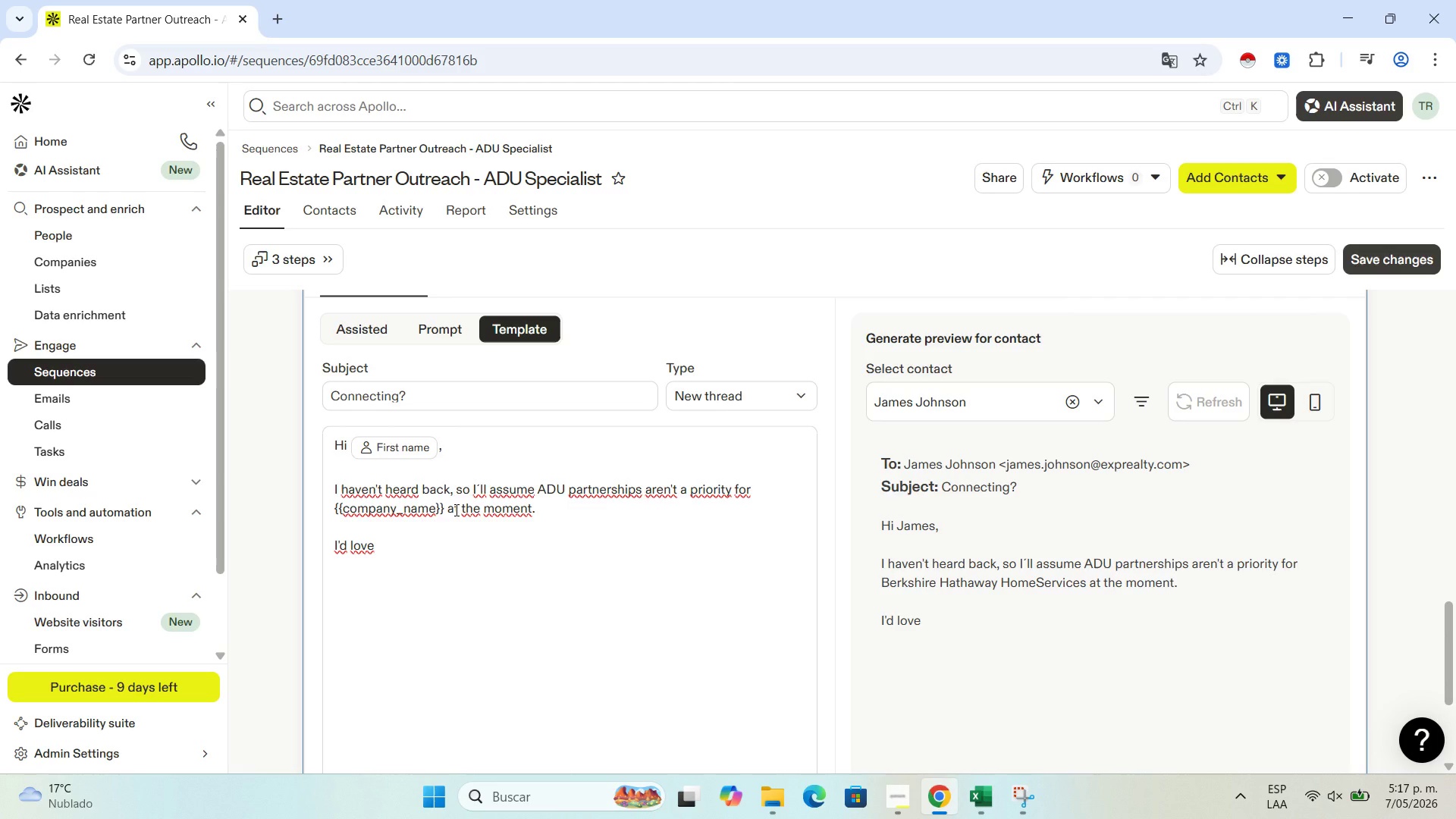 
wait(25.05)
 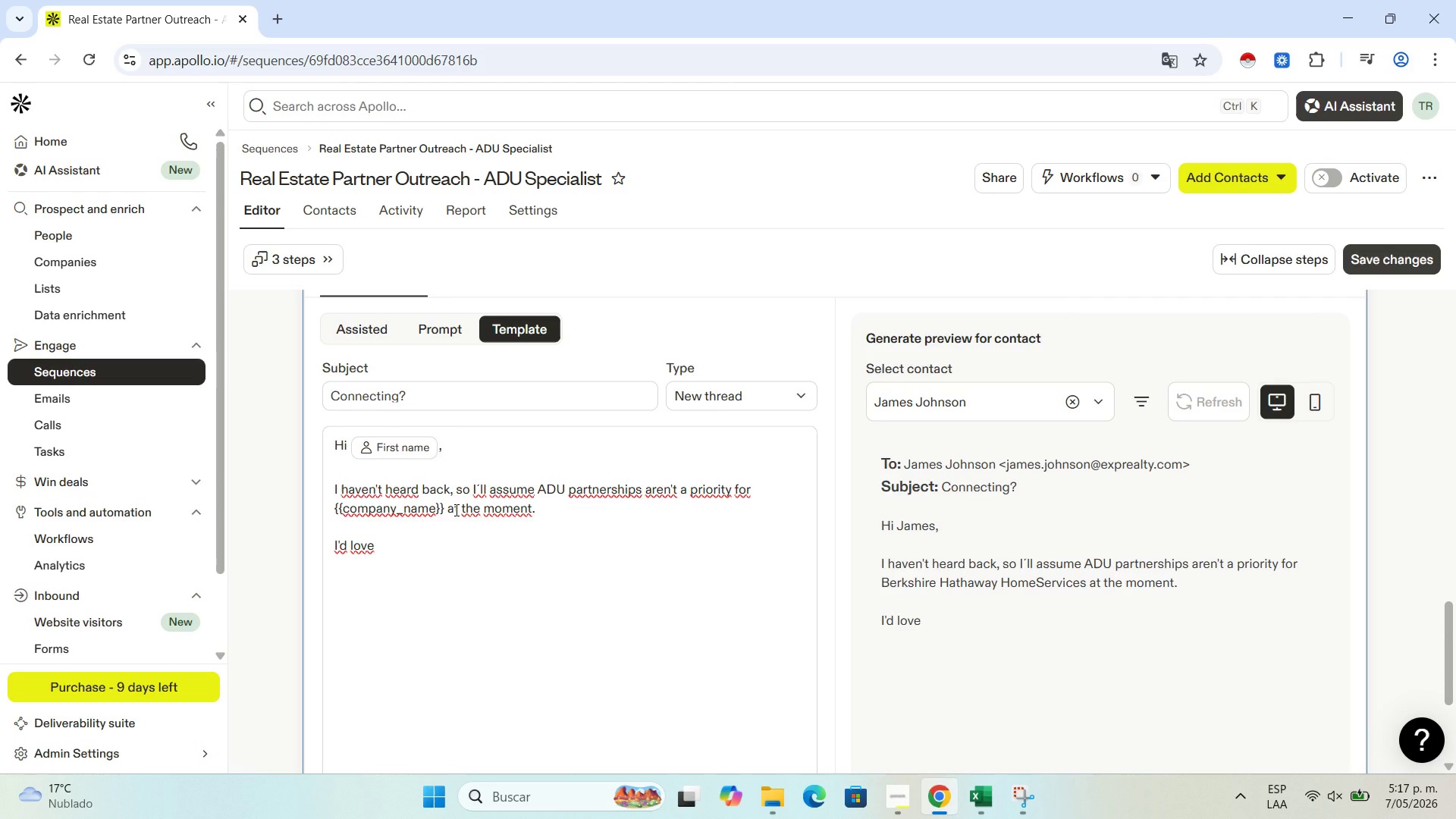 
type(to grab a 15-minute coffe or jump on a )
key(Backspace)
type( quick call if you)
 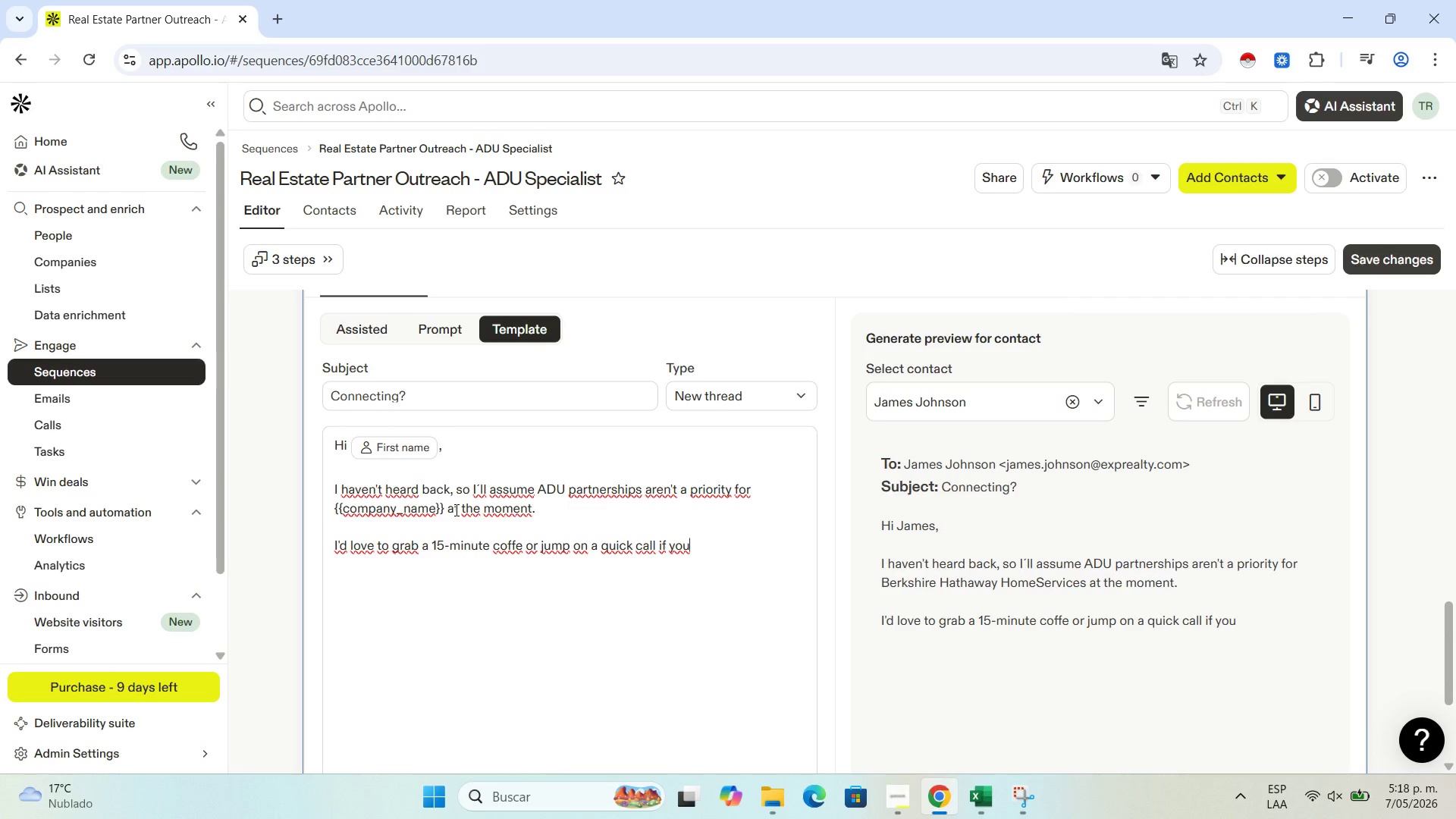 
wait(5.74)
 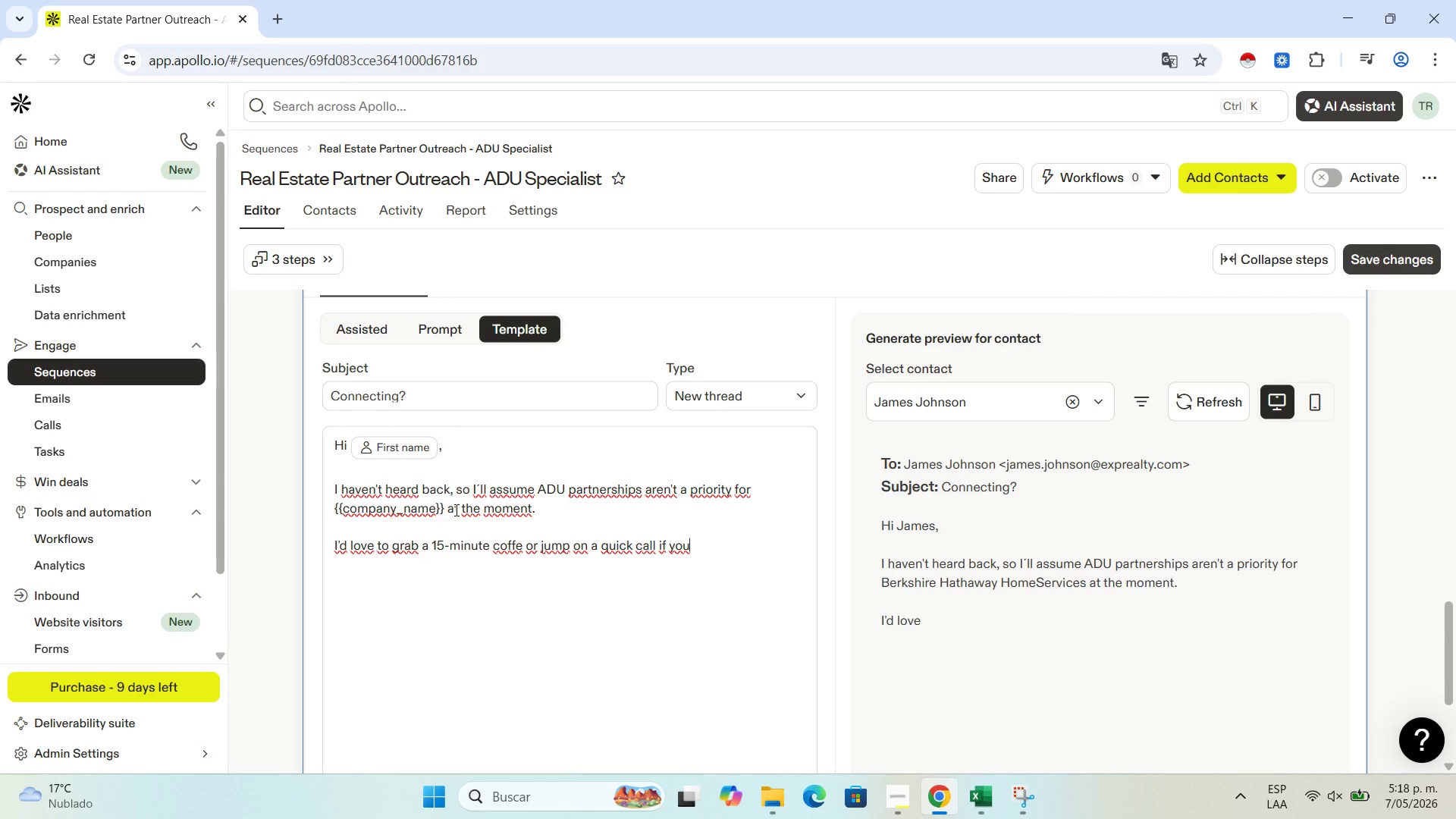 
type([re ever open to it. )
 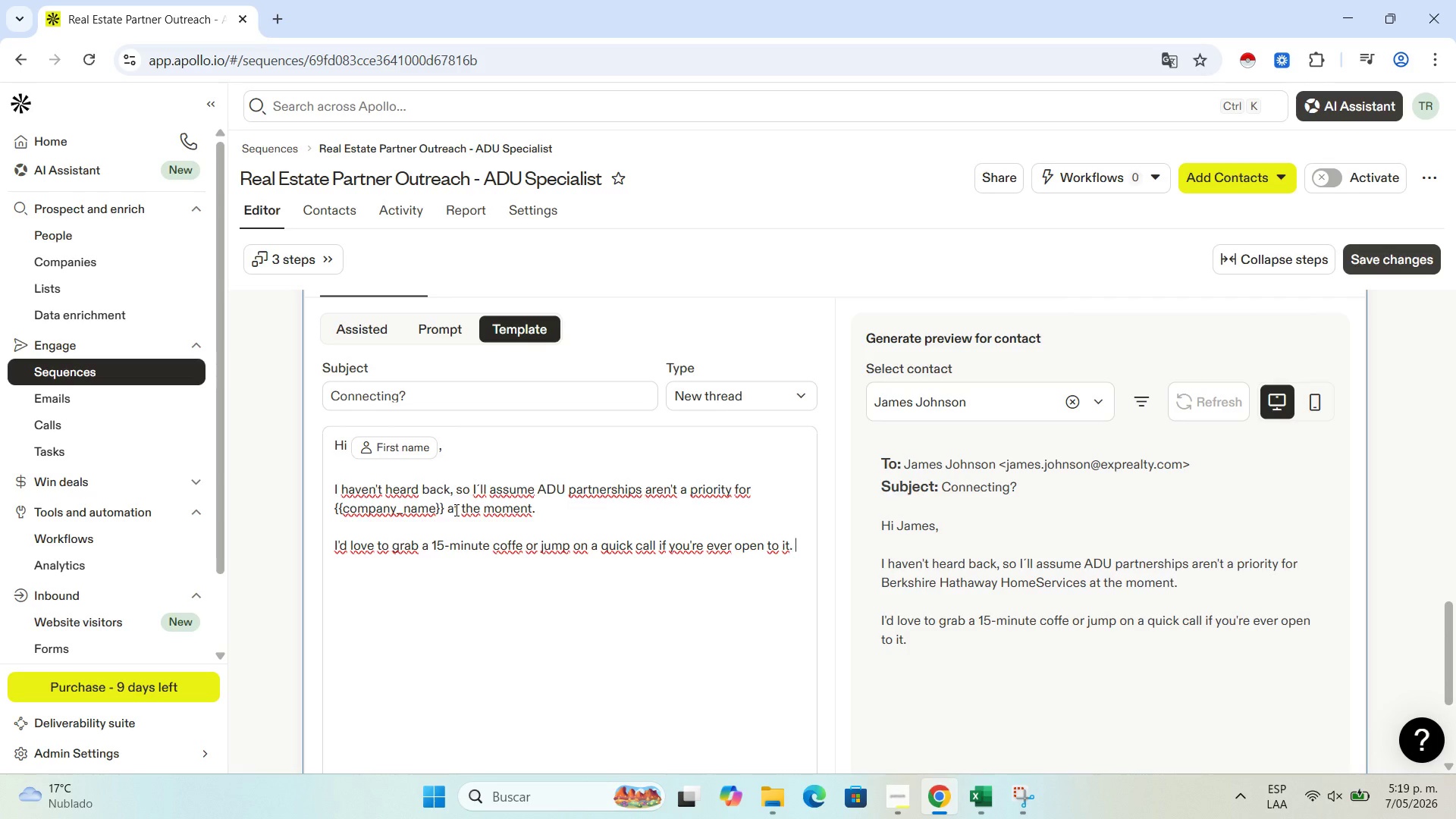 
wait(29.77)
 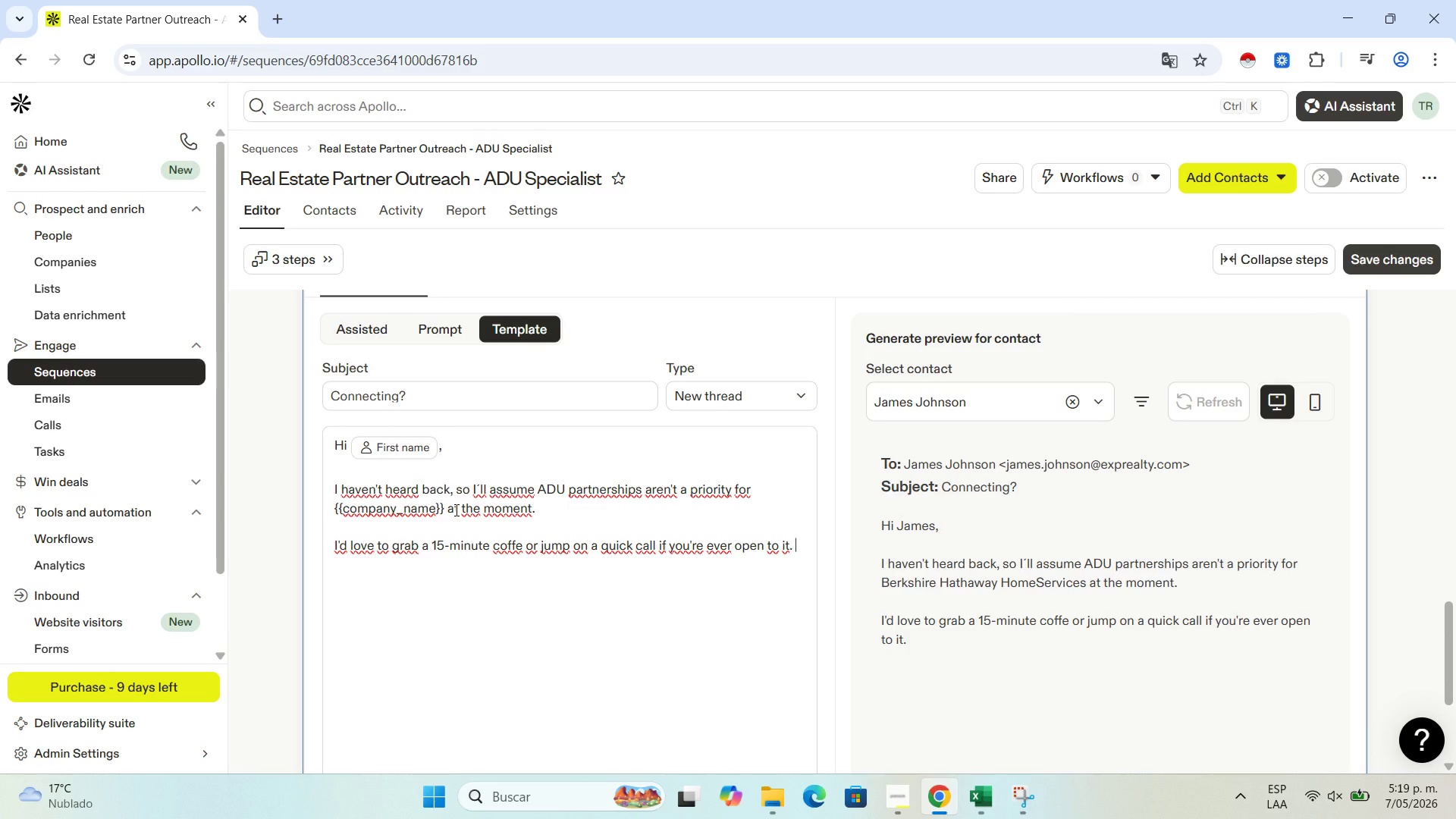 
type(This will be my last checj)
key(Backspace)
type(k )
 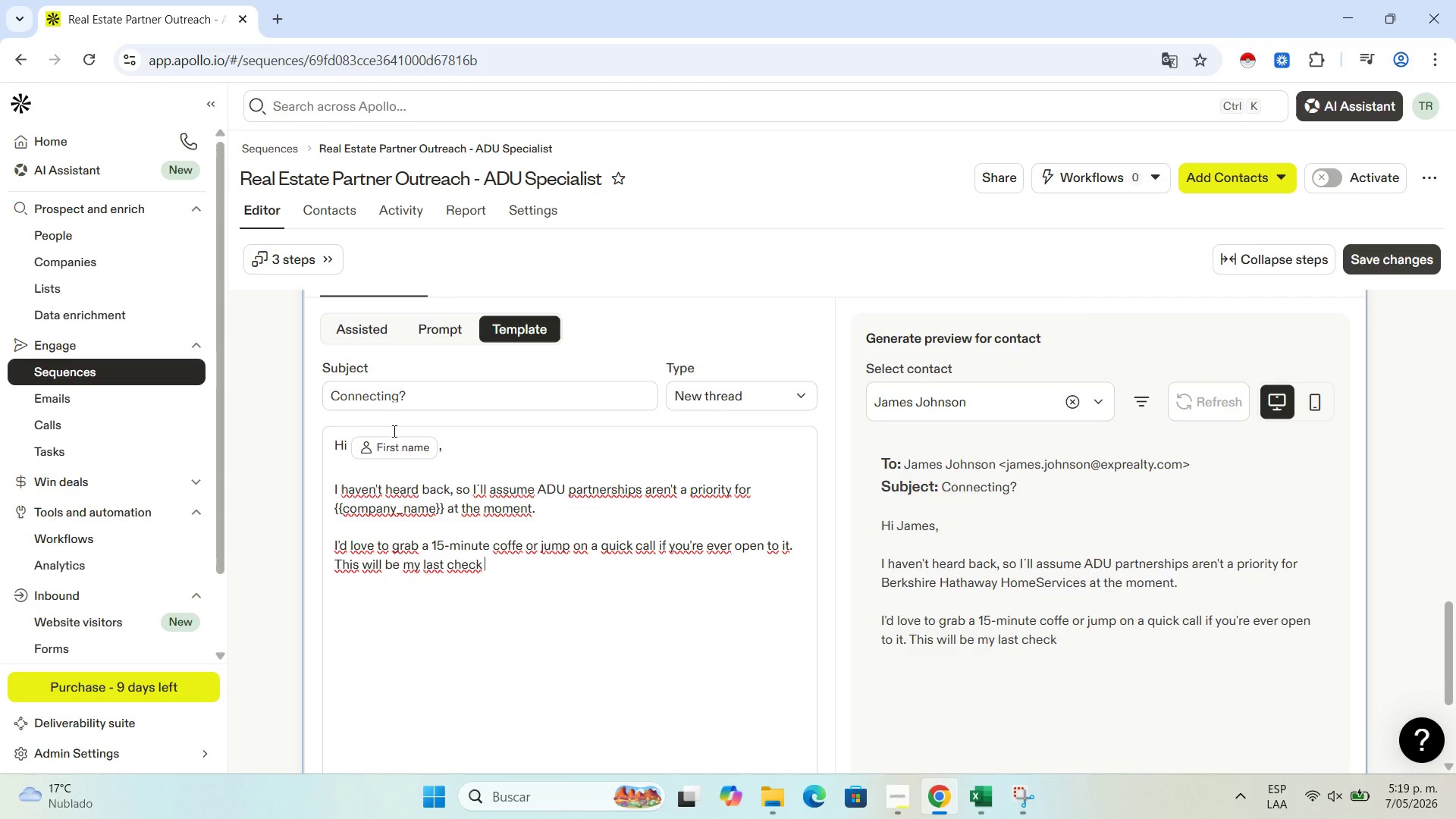 
wait(6.05)
 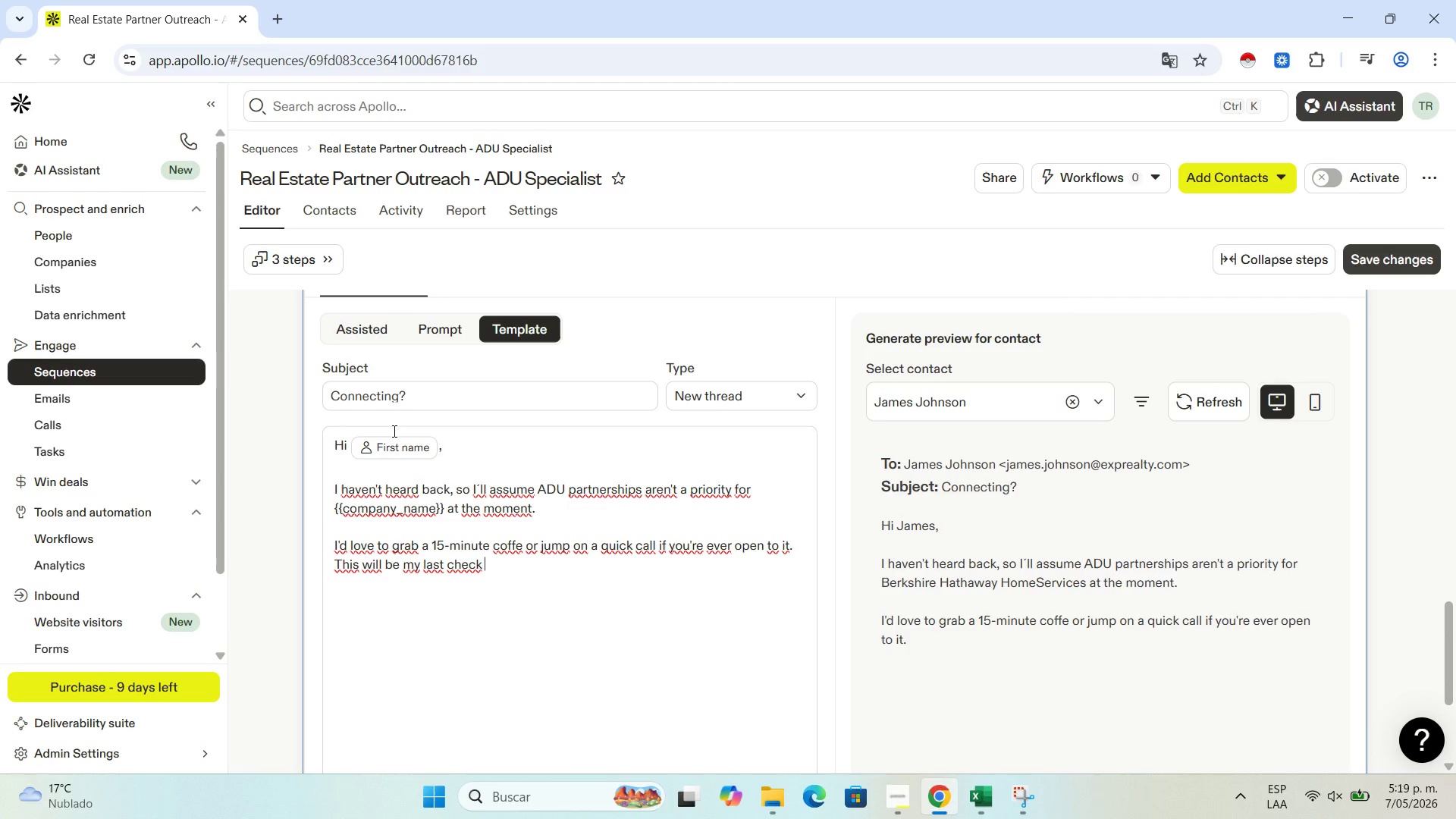 
type(])
key(Backspace)
key(Backspace)
type(-in for noe )
key(Backspace)
key(Backspace)
type(w )
key(Backspace)
type(.)
 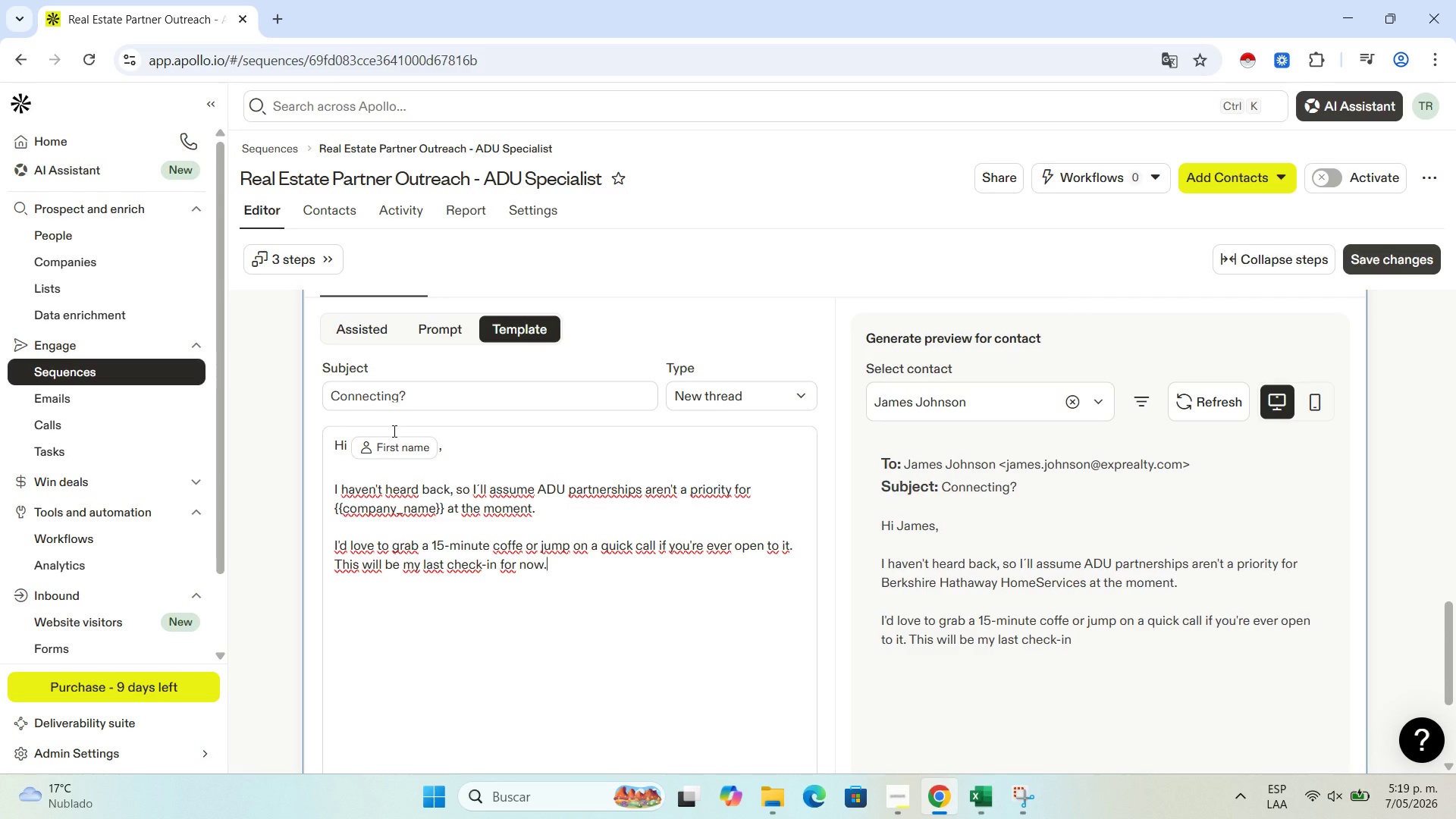 
key(Enter)
 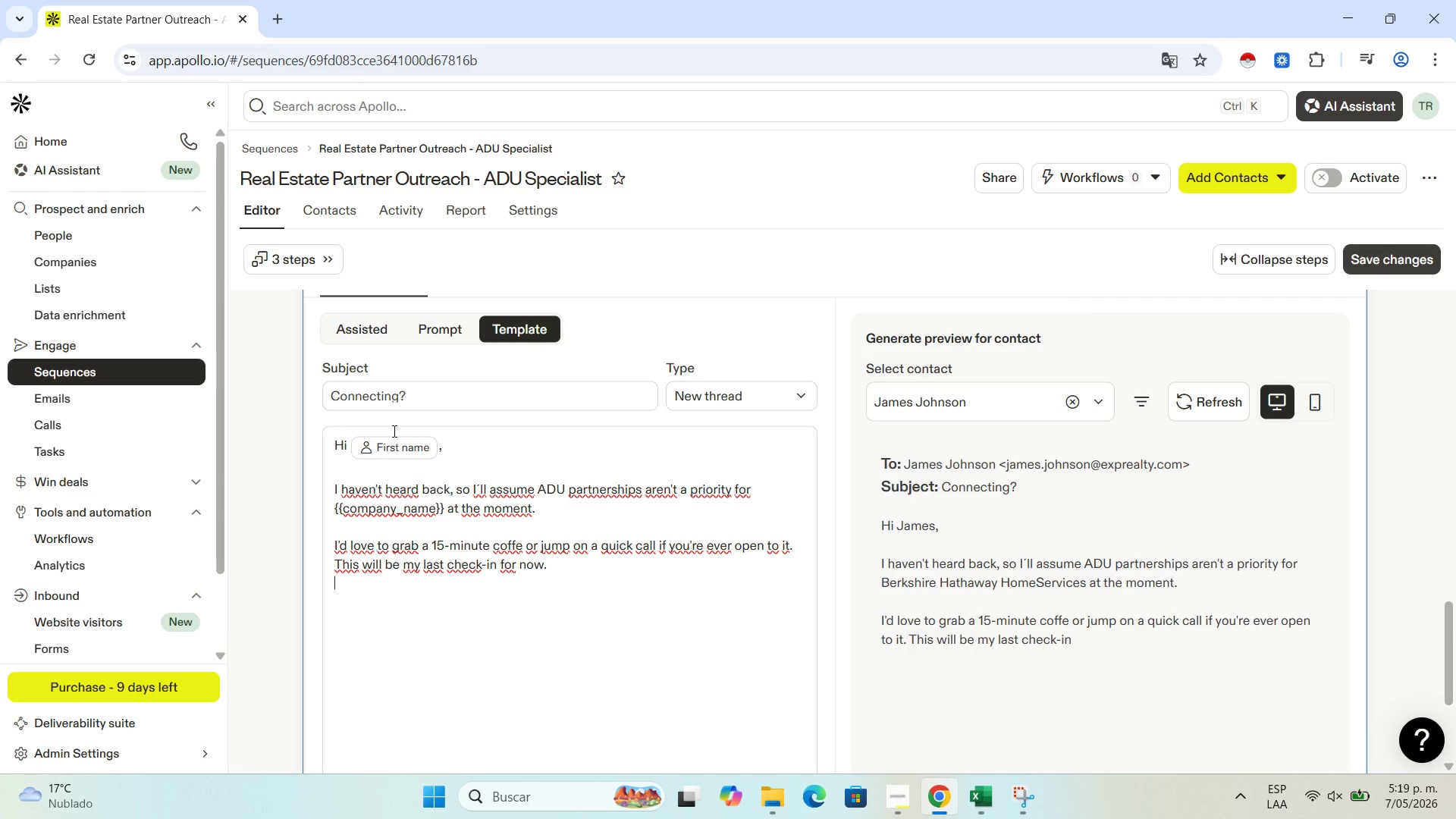 
key(Enter)
 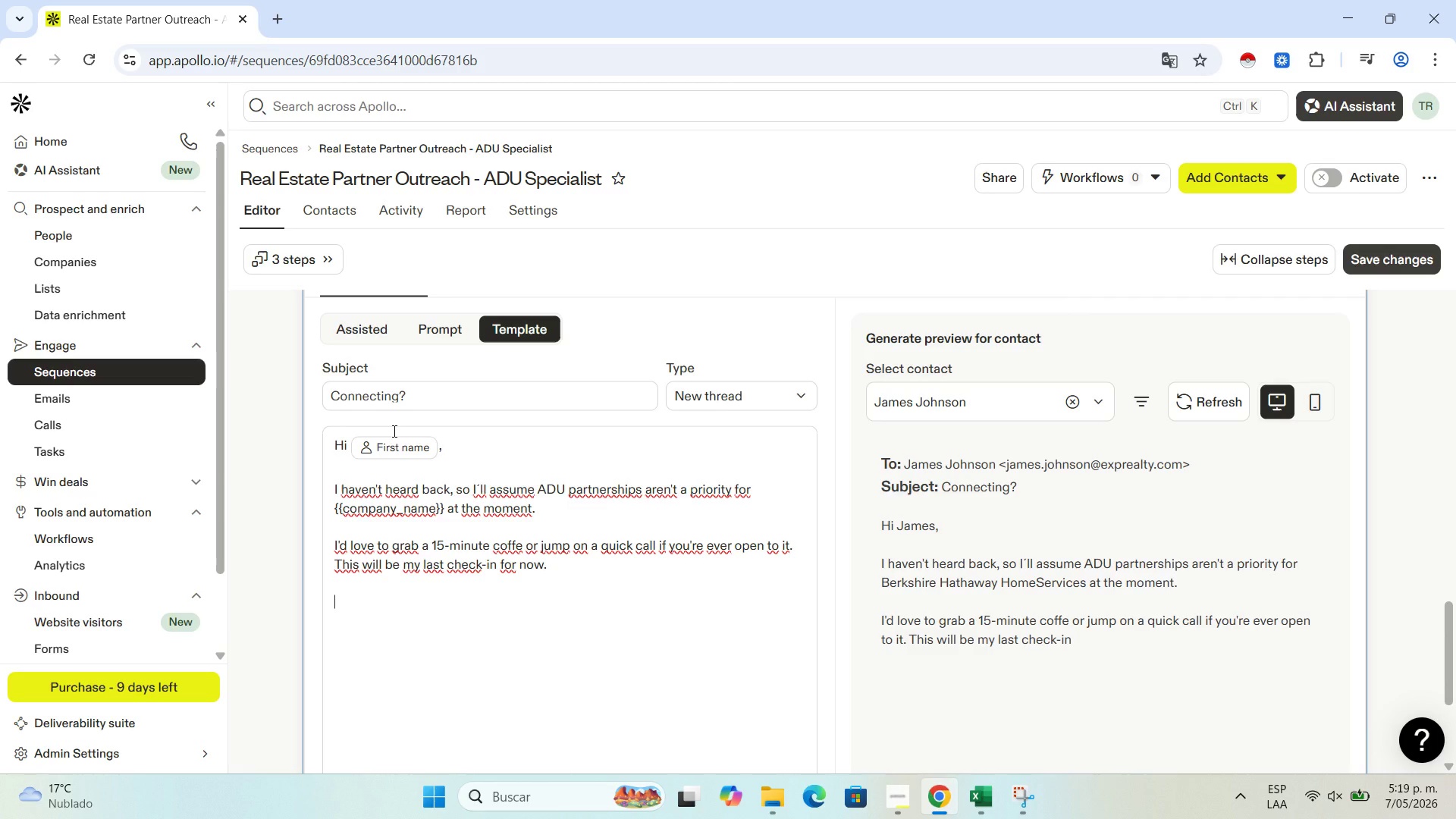 
type(Best regads)
key(Backspace)
key(Backspace)
type(rds, )
 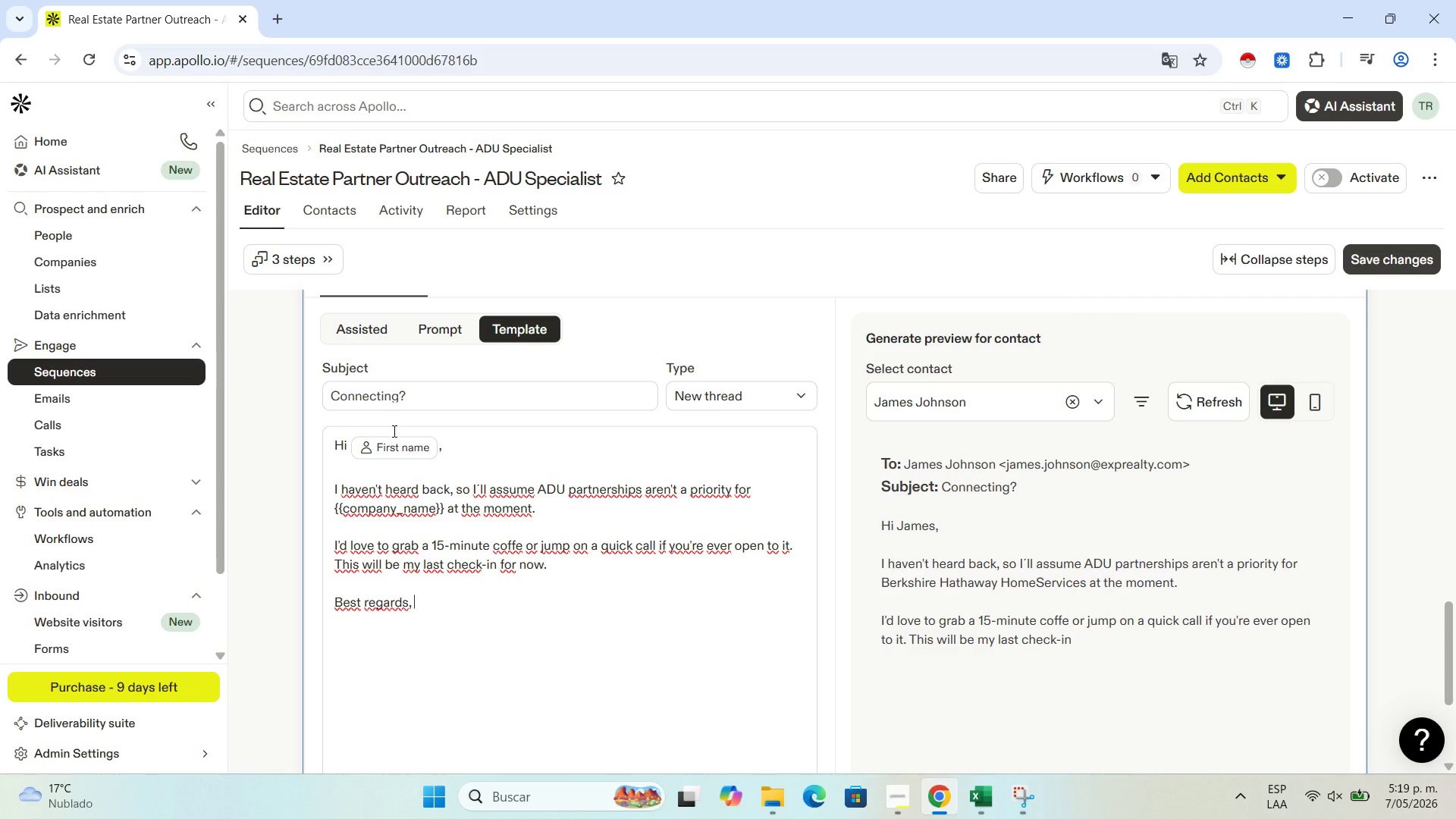 
key(Enter)
 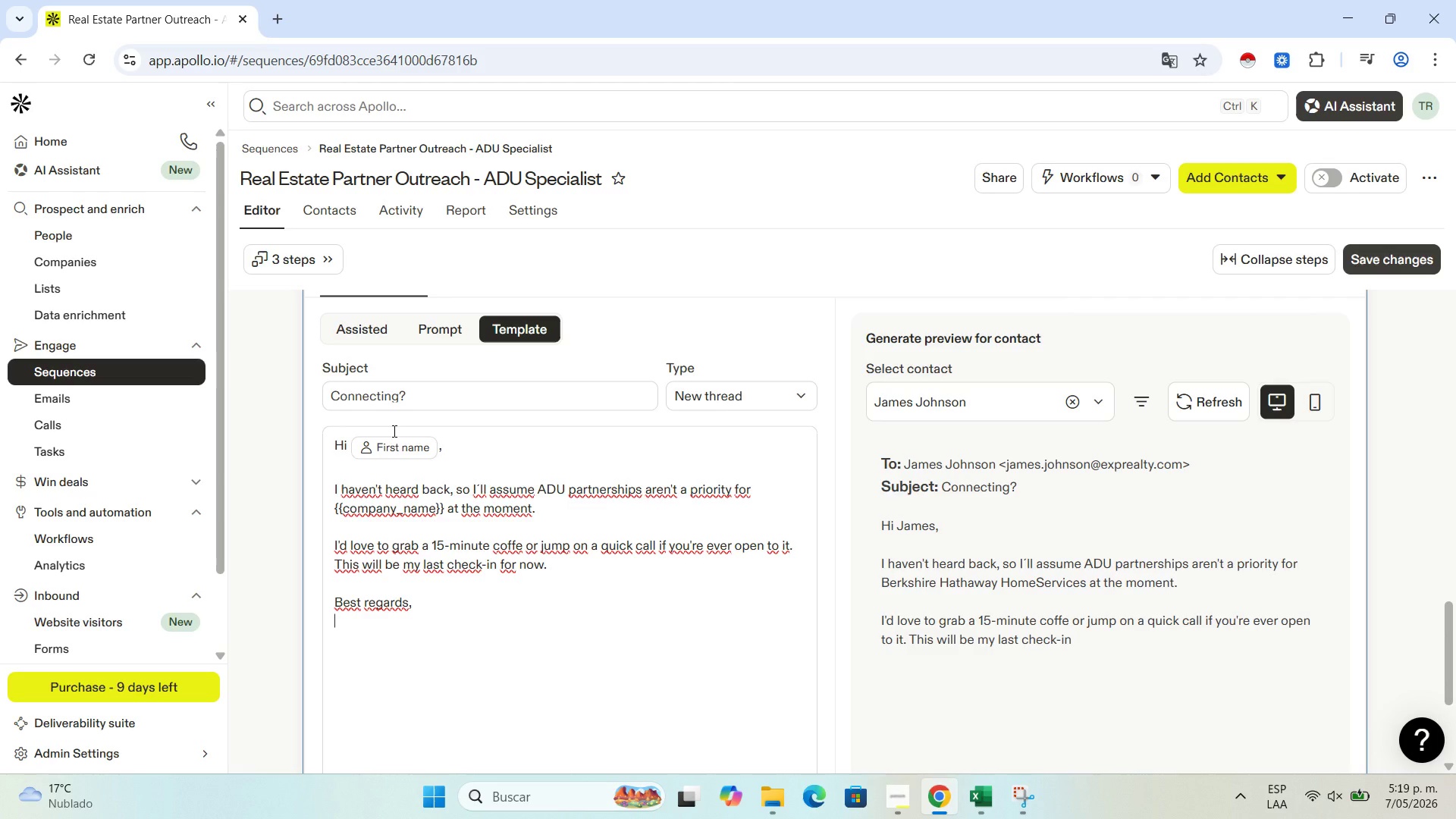 
key(Backspace)
 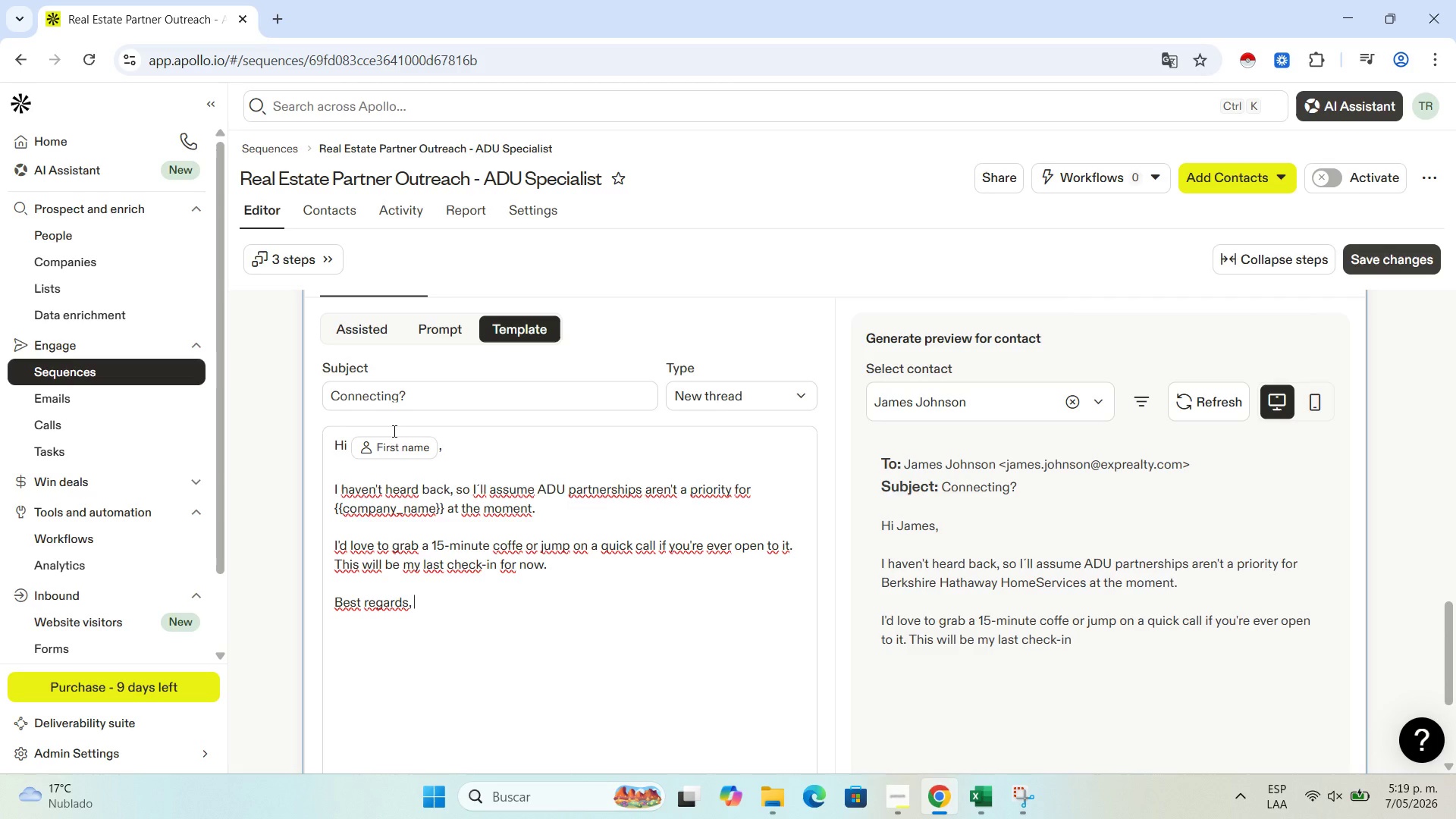 
key(Backspace)
 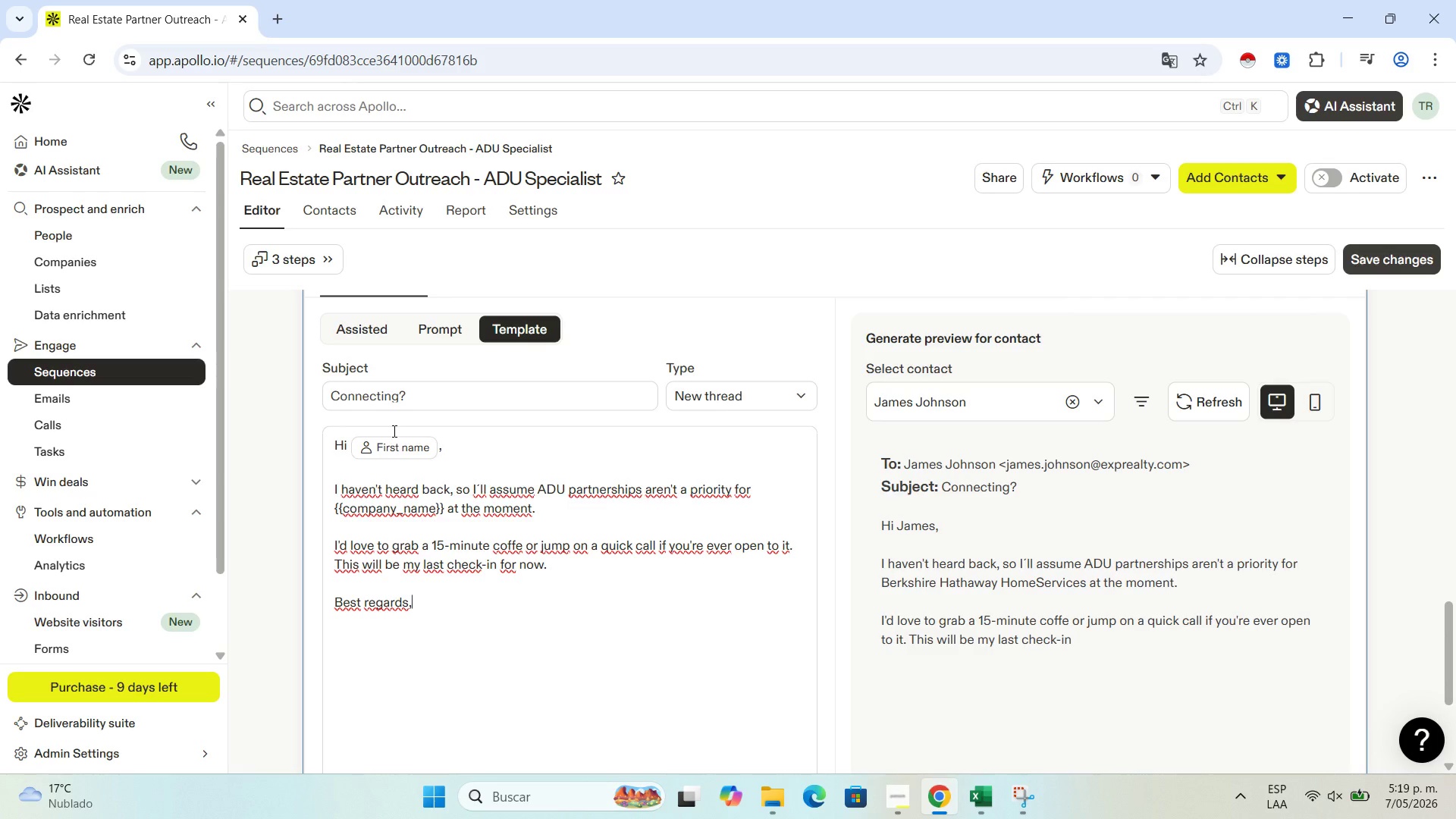 
key(Enter)
 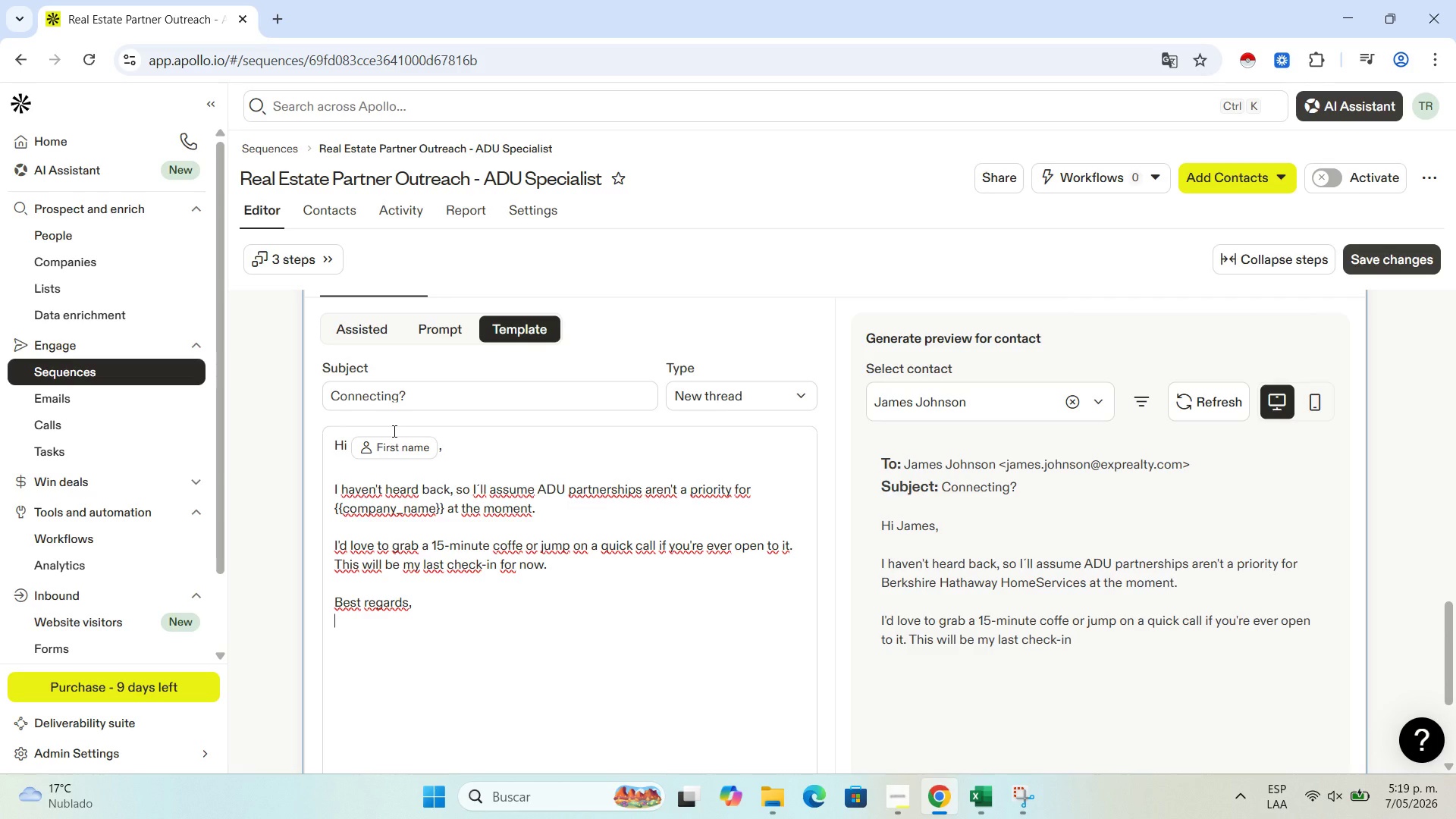 
type(Laura Agudelo)
 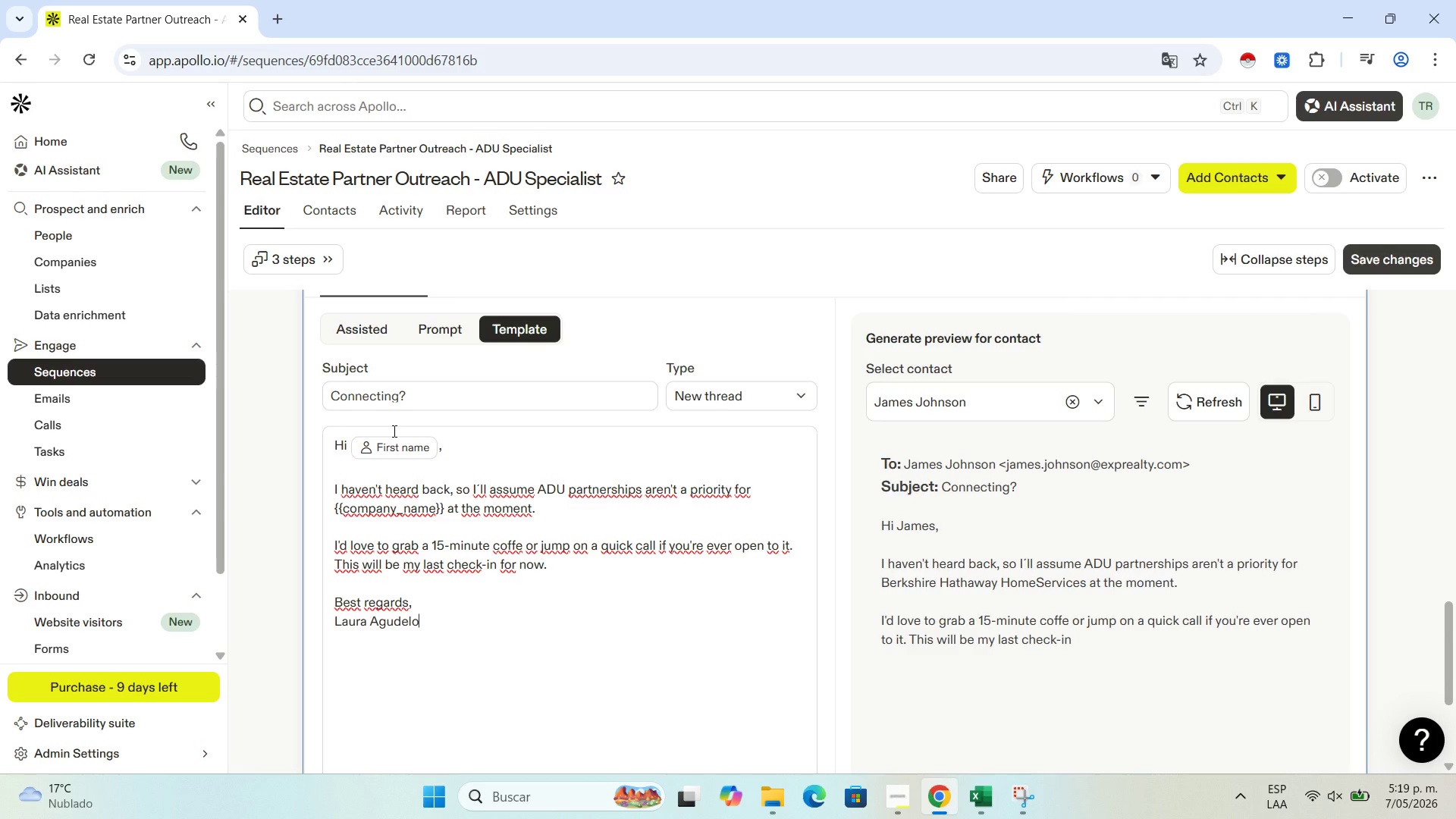 
wait(5.39)
 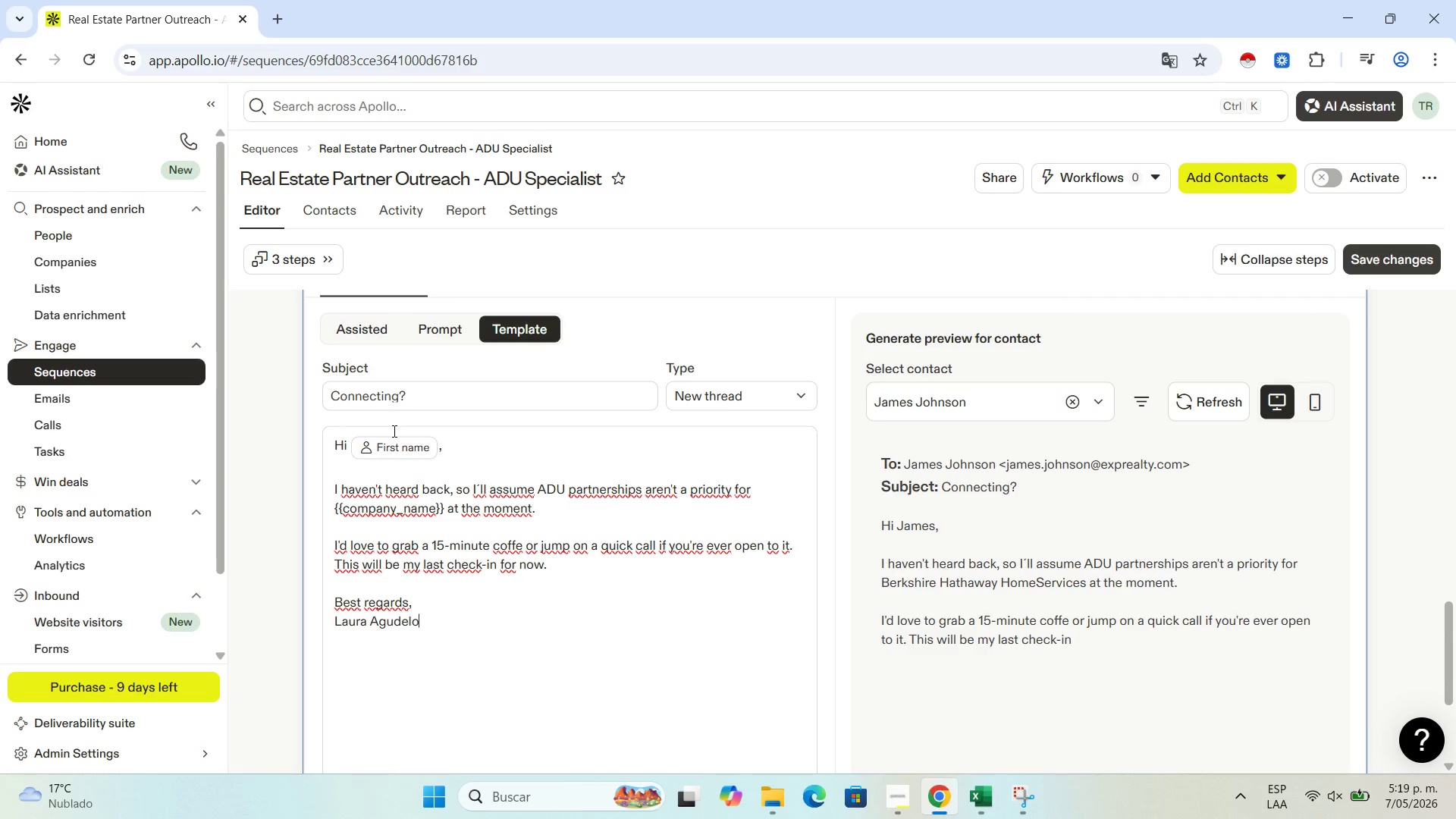 
key(Period)
 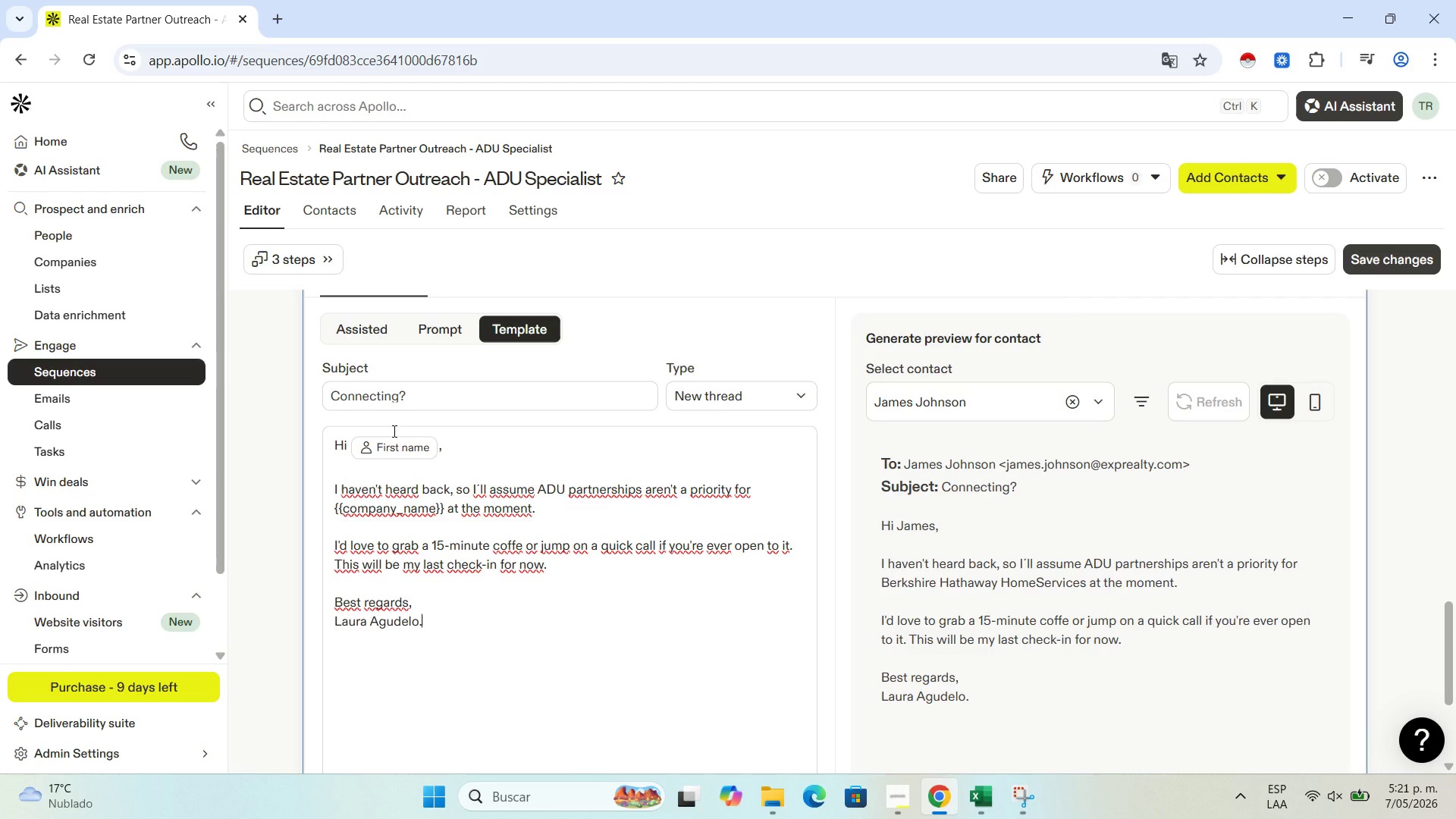 
wait(99.62)
 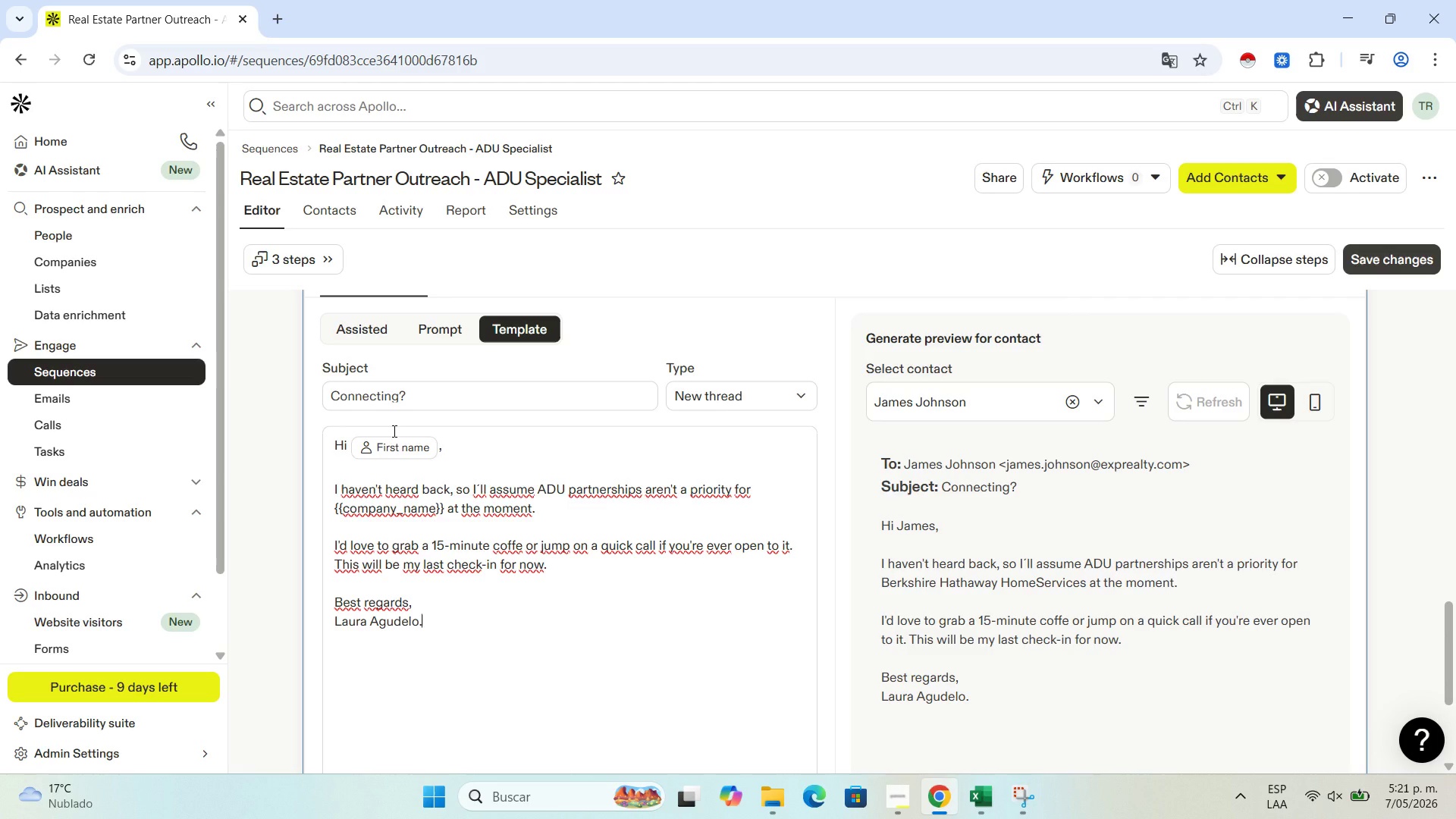 
scroll: coordinate [539, 562], scroll_direction: down, amount: 3.0
 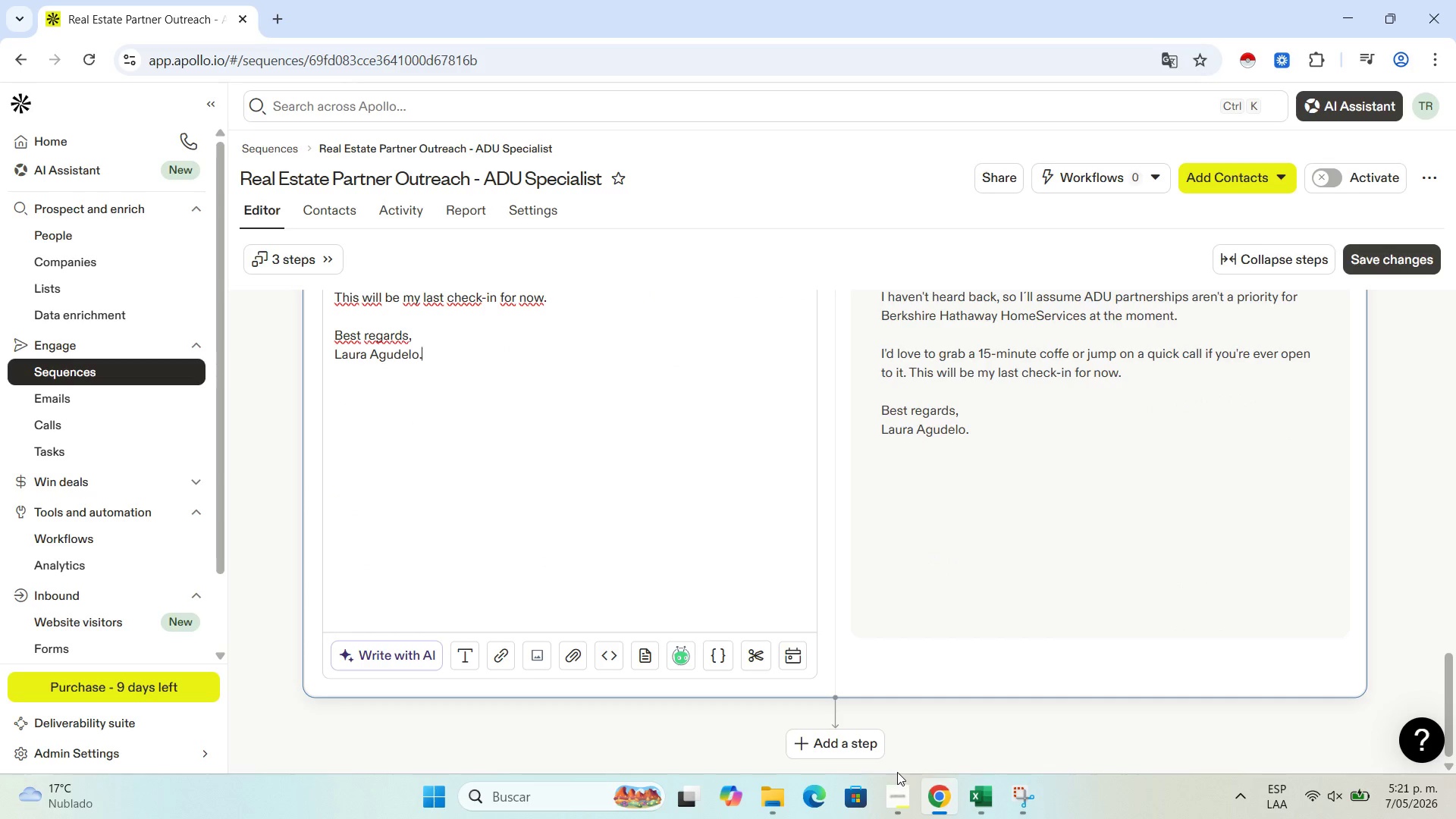 
left_click([881, 799])